 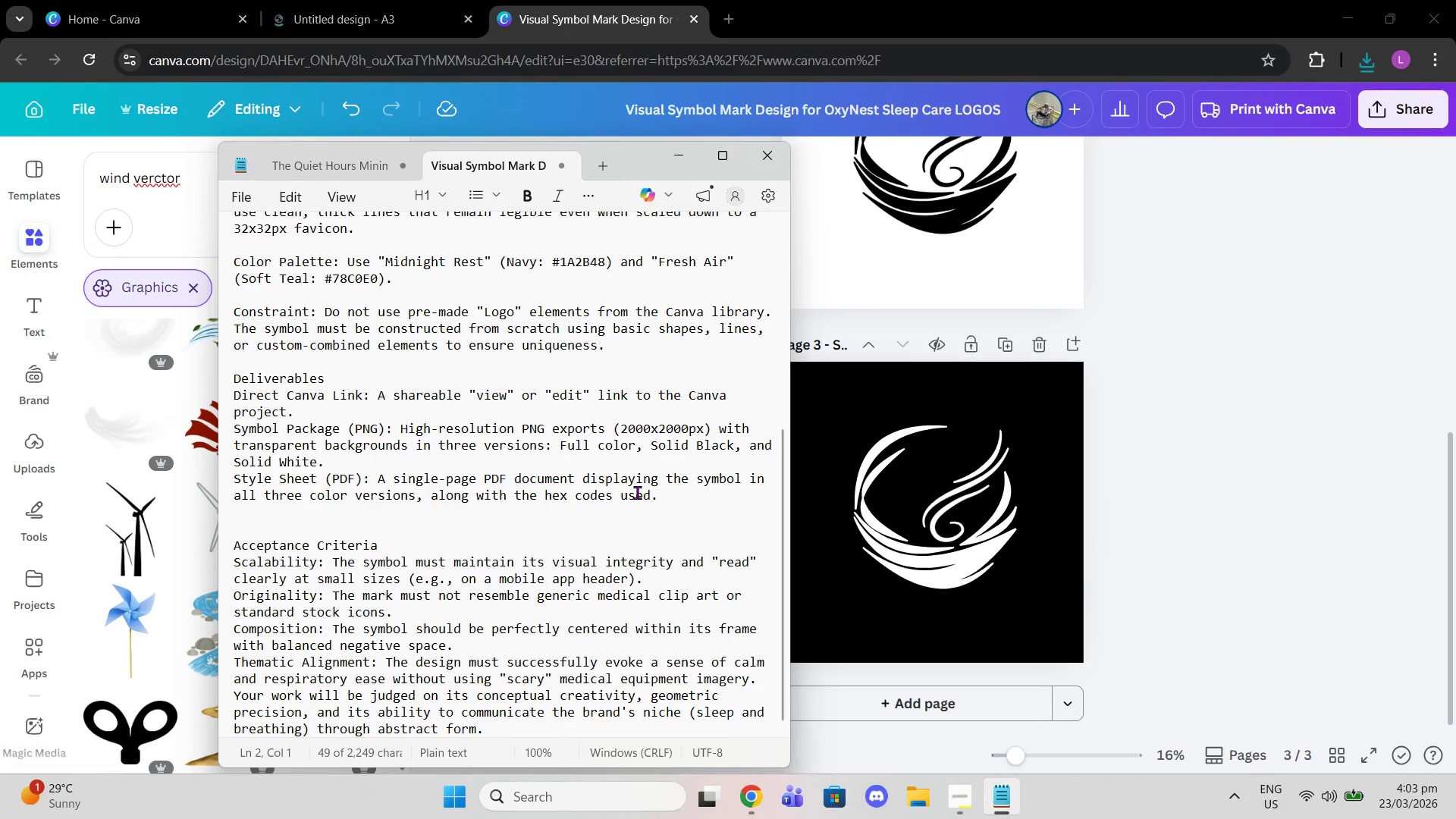 
left_click([1241, 436])
 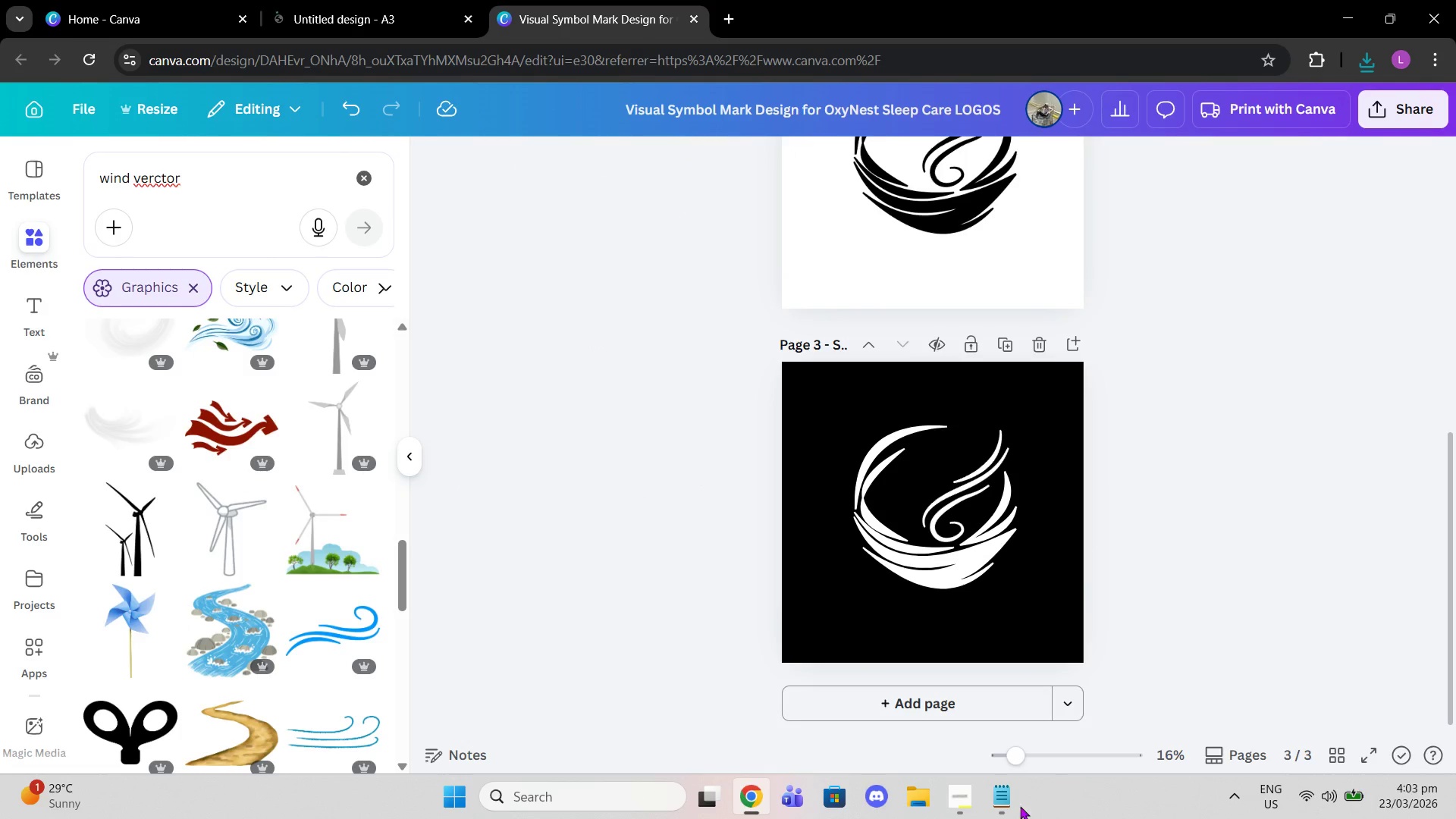 
left_click([1013, 808])
 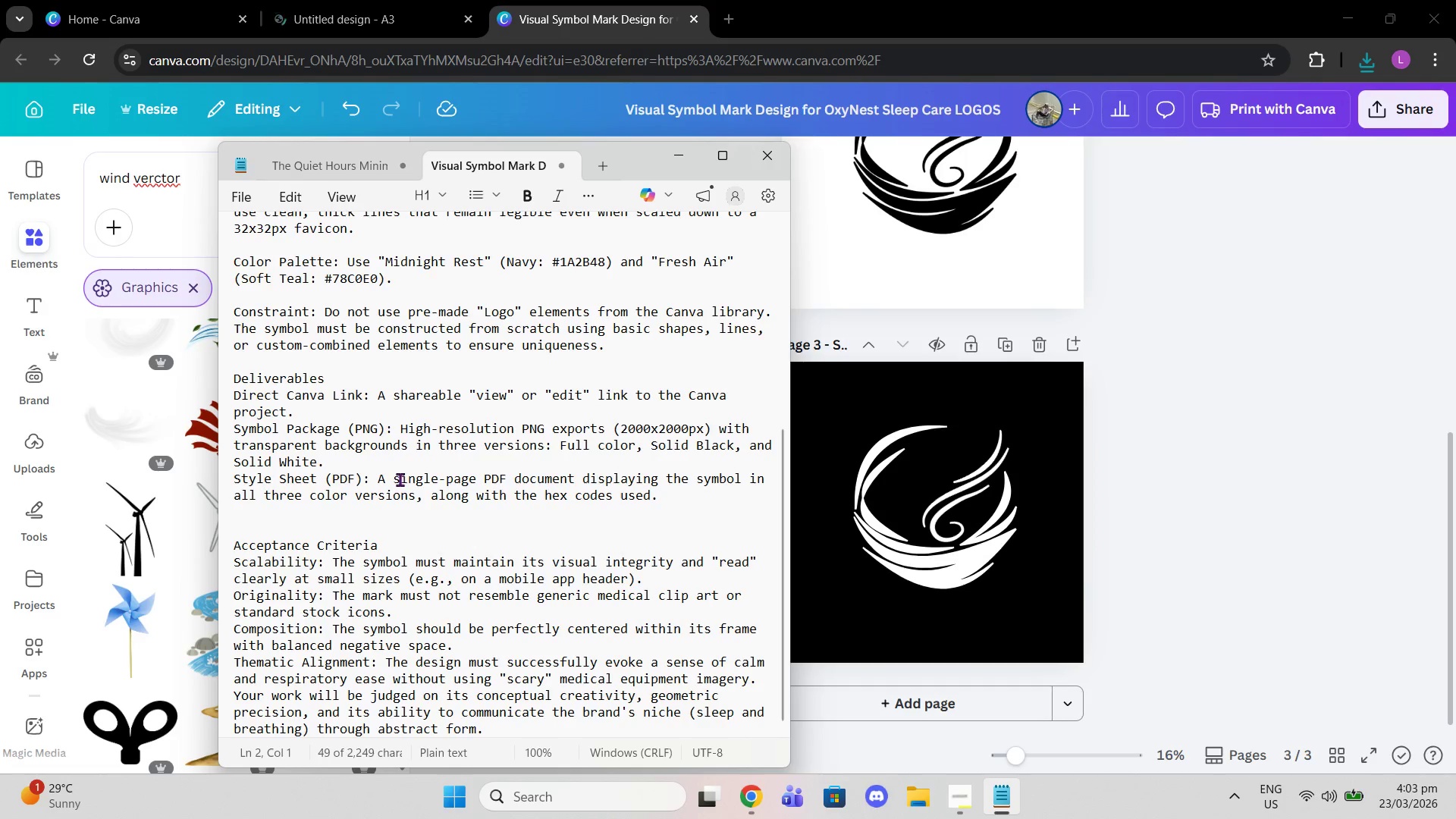 
scroll: coordinate [401, 496], scroll_direction: down, amount: 2.0
 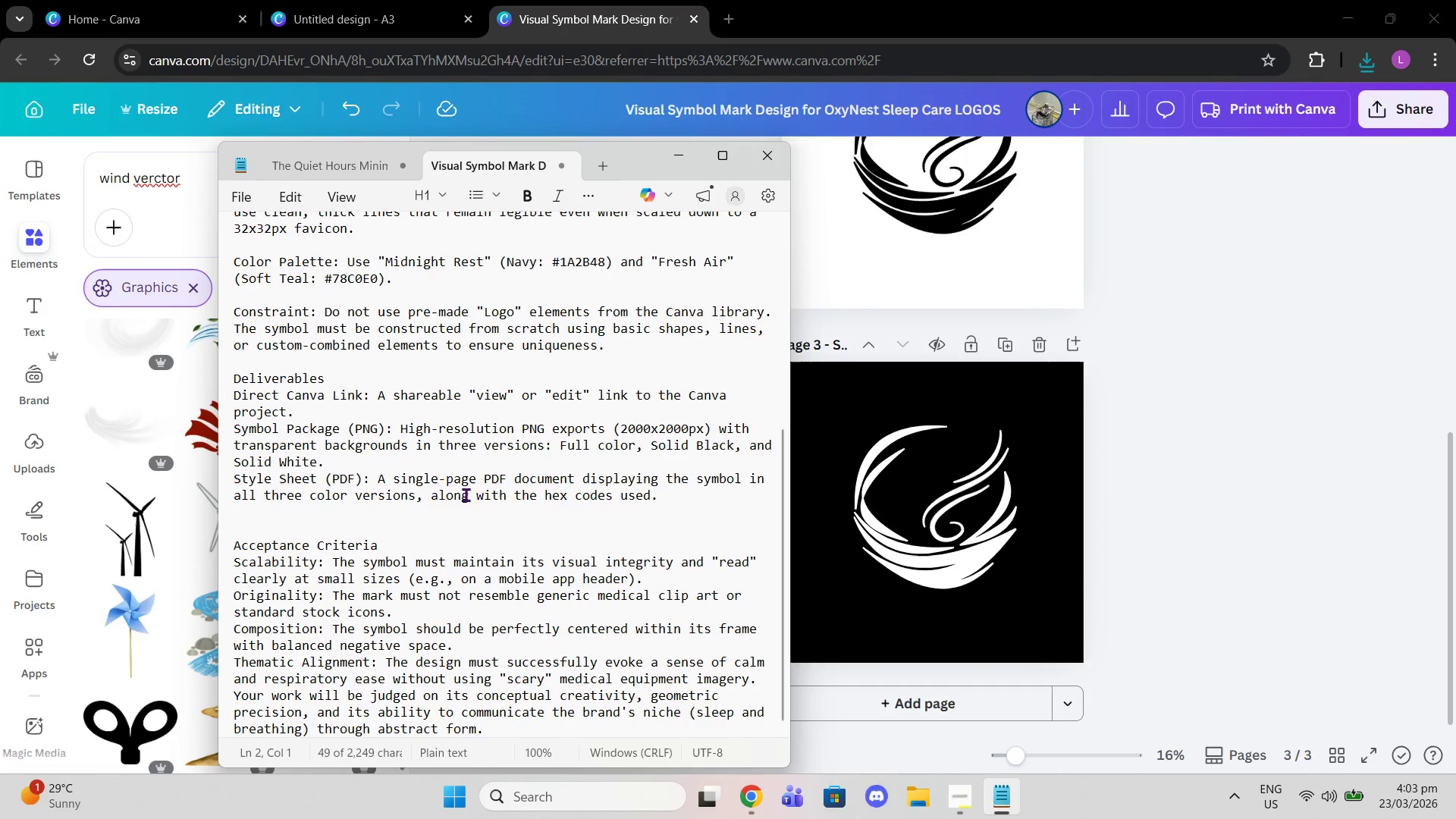 
scroll: coordinate [940, 463], scroll_direction: up, amount: 2.0
 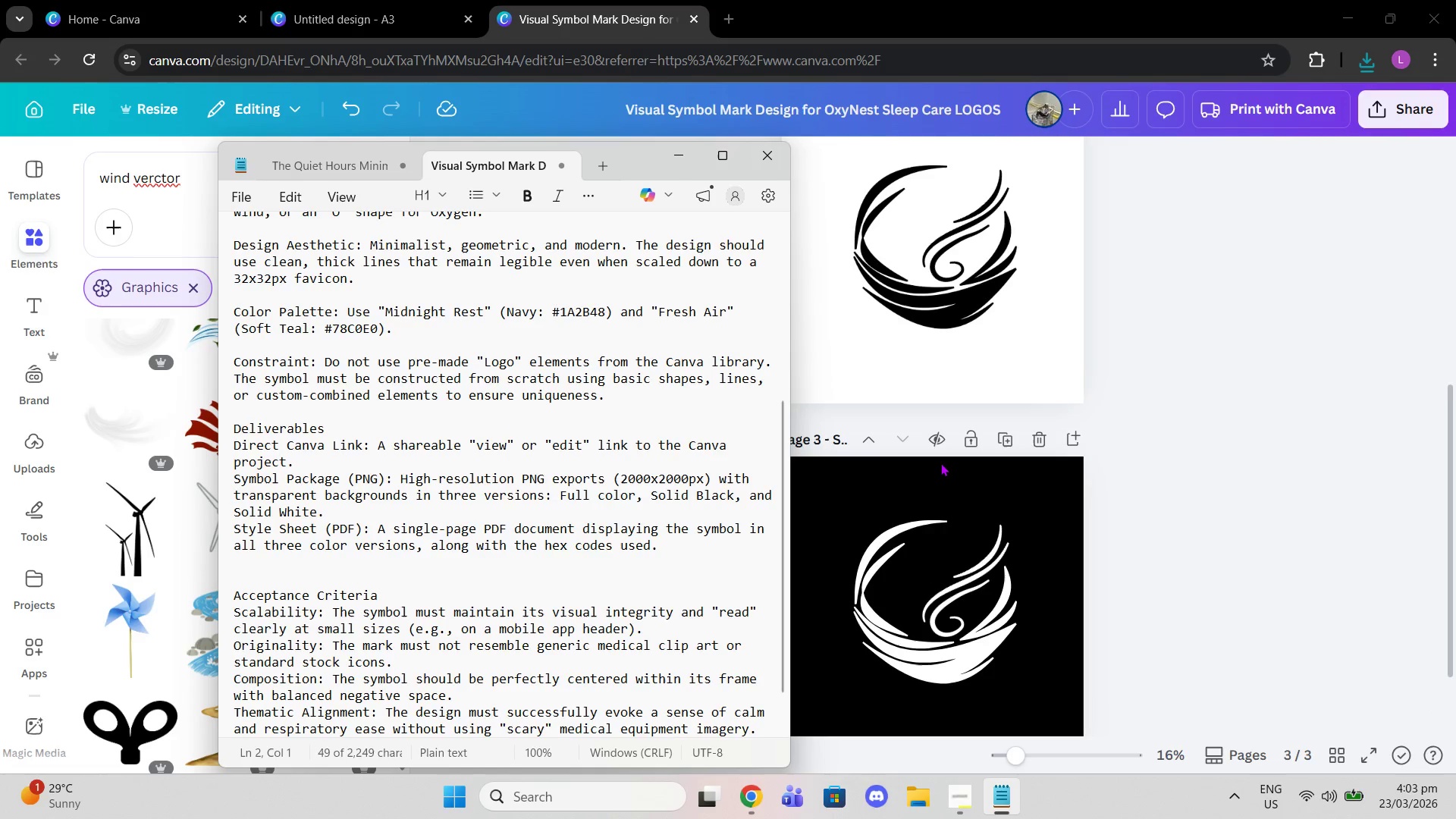 
scroll: coordinate [752, 503], scroll_direction: down, amount: 3.0
 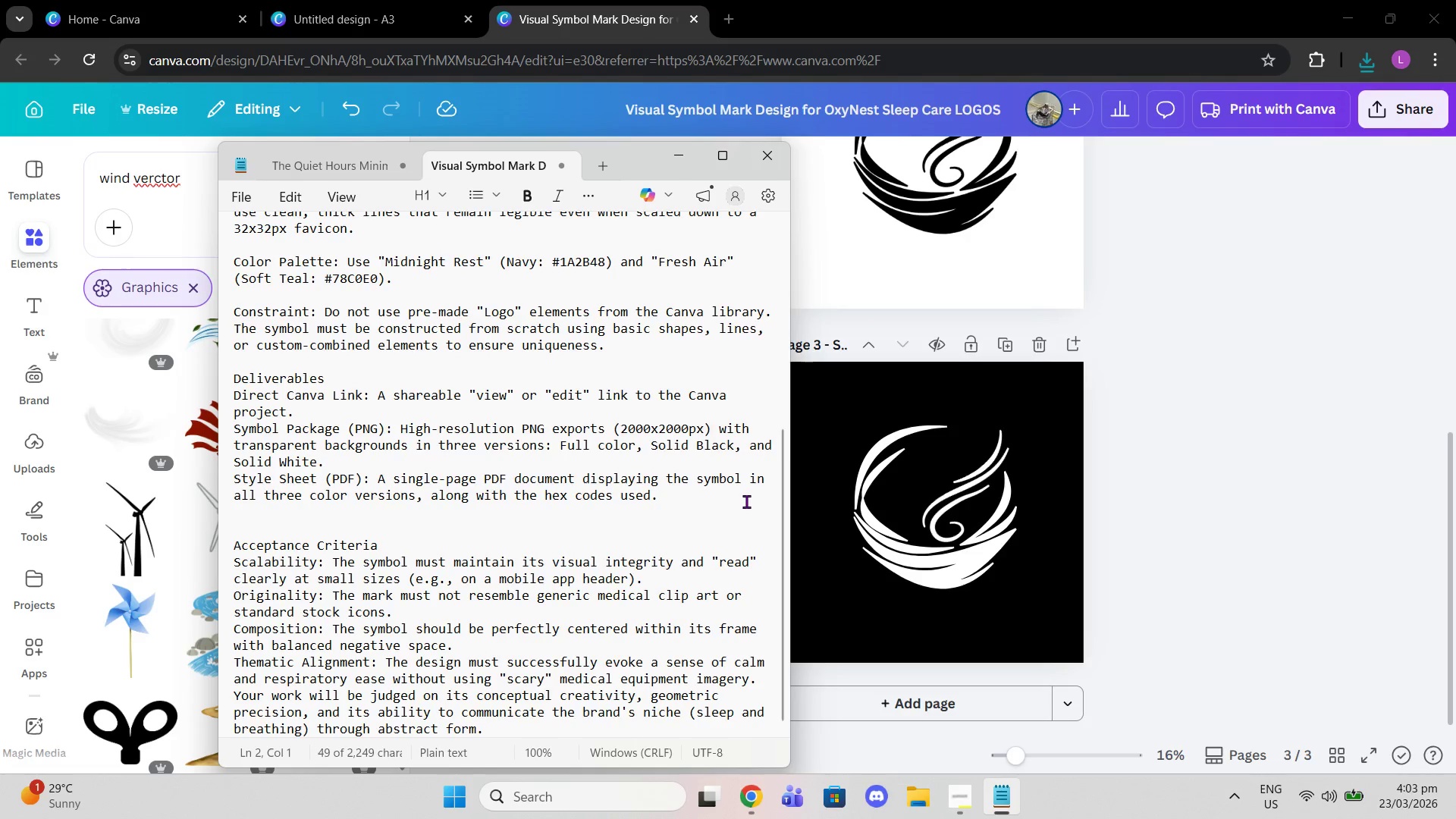 
scroll: coordinate [916, 478], scroll_direction: up, amount: 6.0
 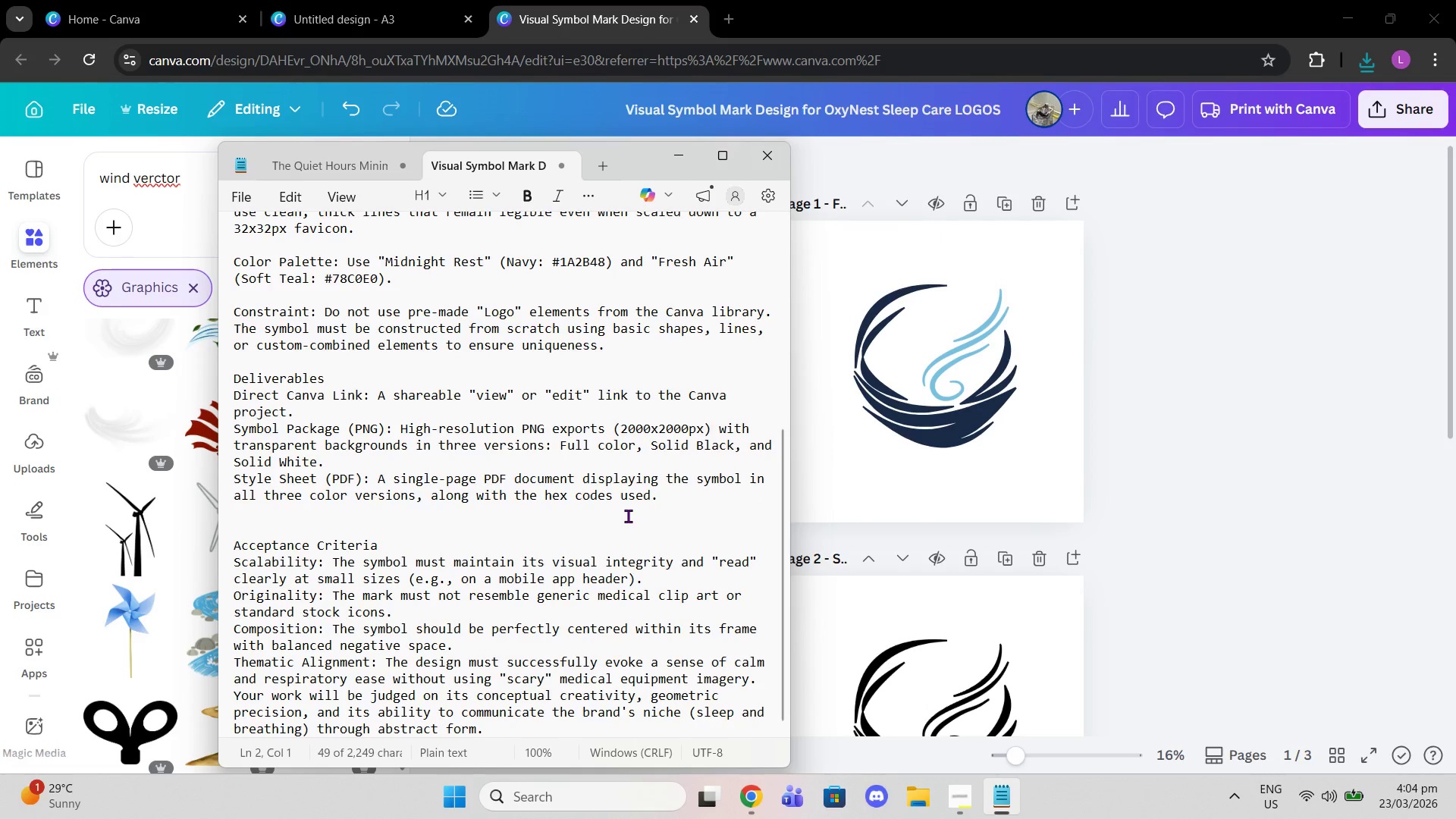 
scroll: coordinate [714, 519], scroll_direction: down, amount: 5.0
 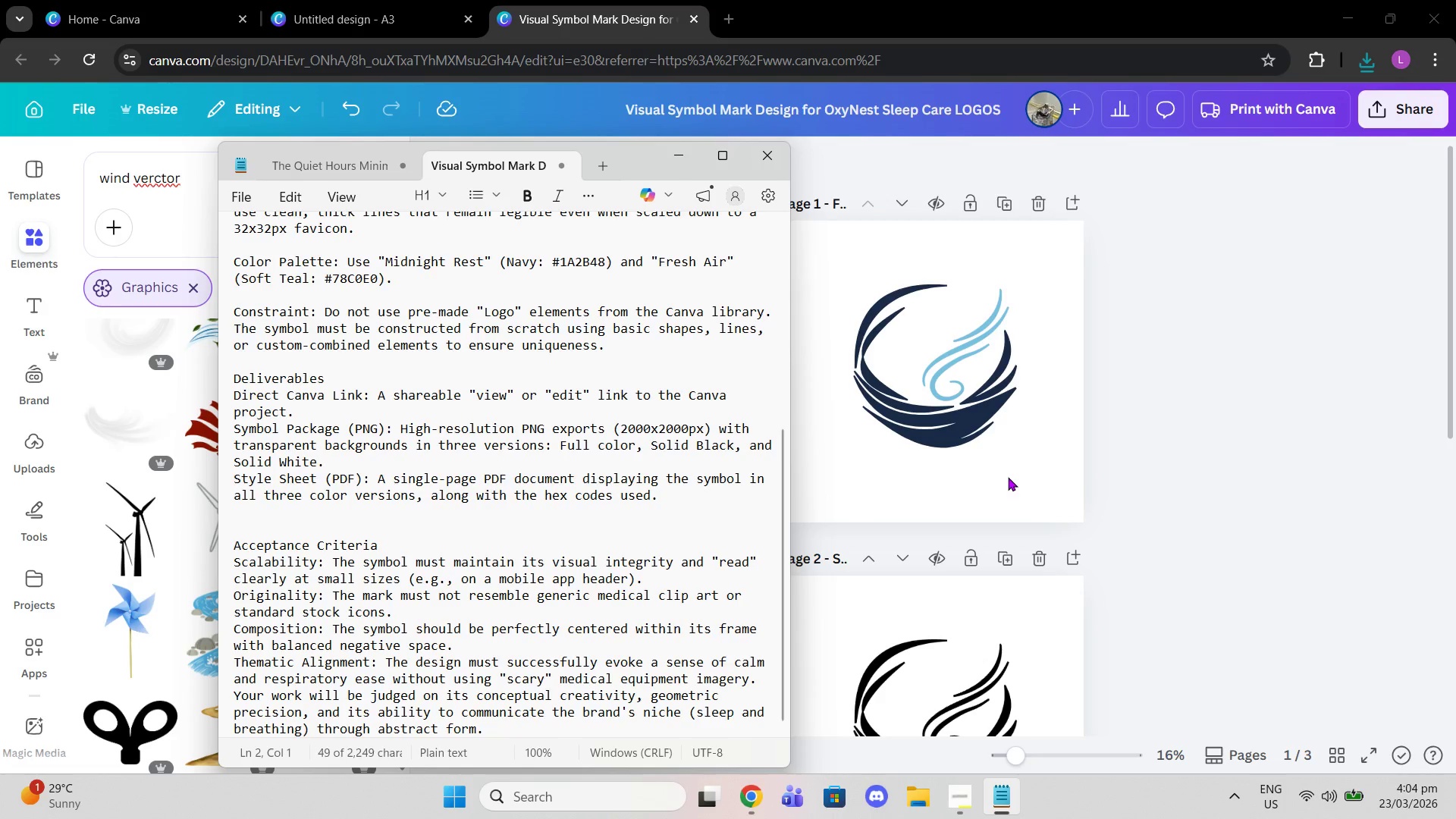 
left_click([1159, 422])
 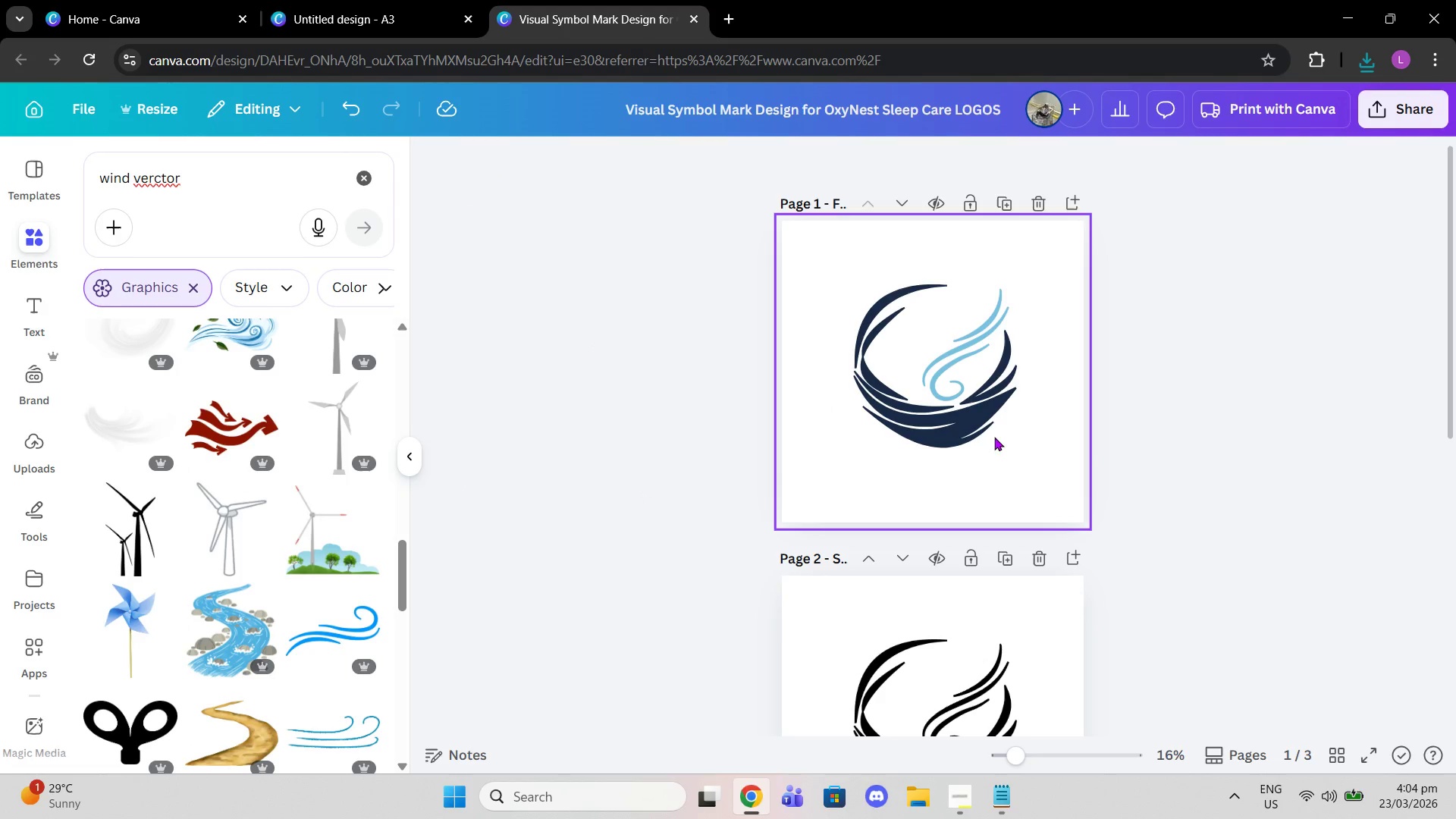 
left_click([981, 428])
 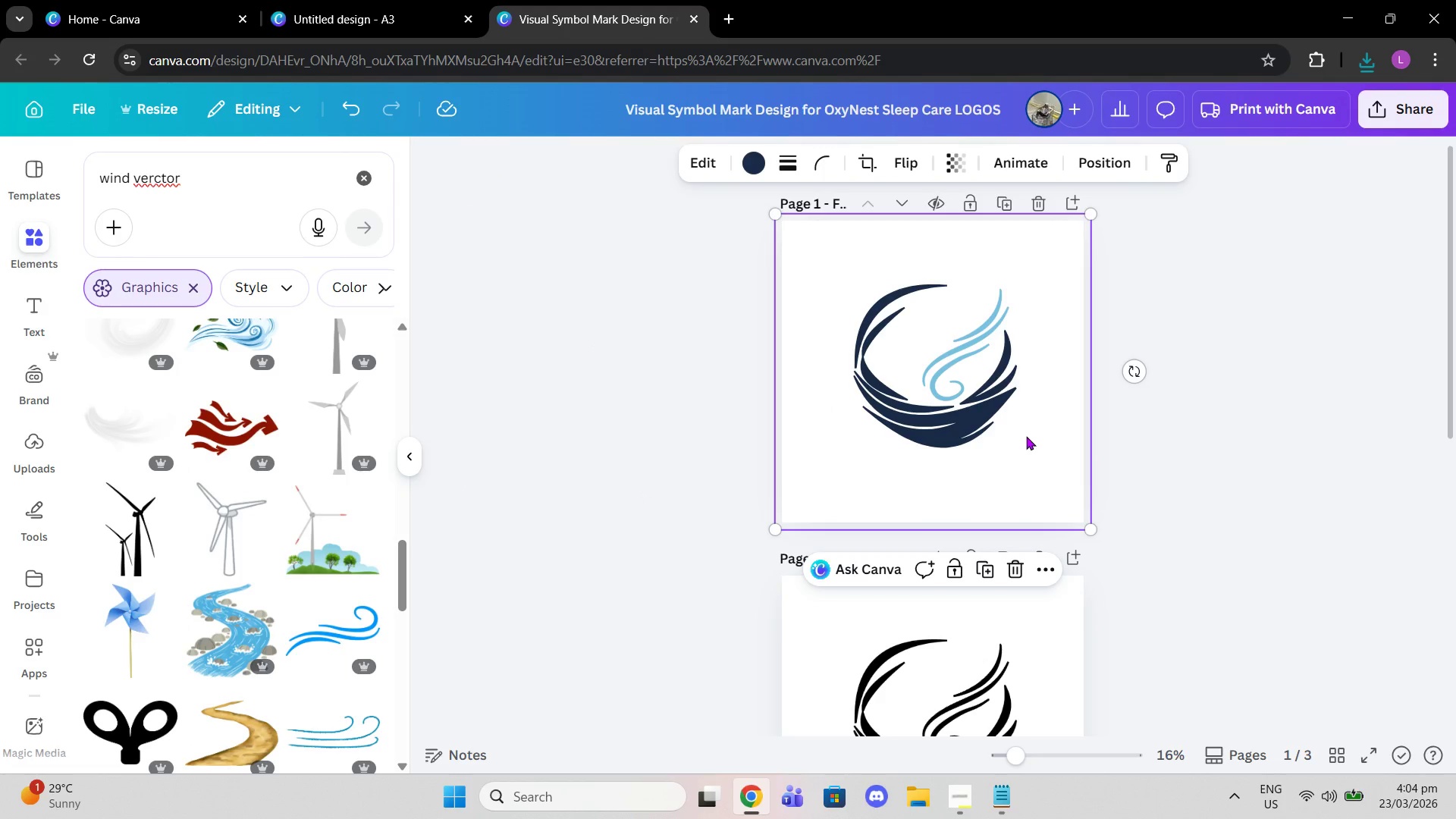 
left_click_drag(start_coordinate=[1026, 436], to_coordinate=[1021, 437])
 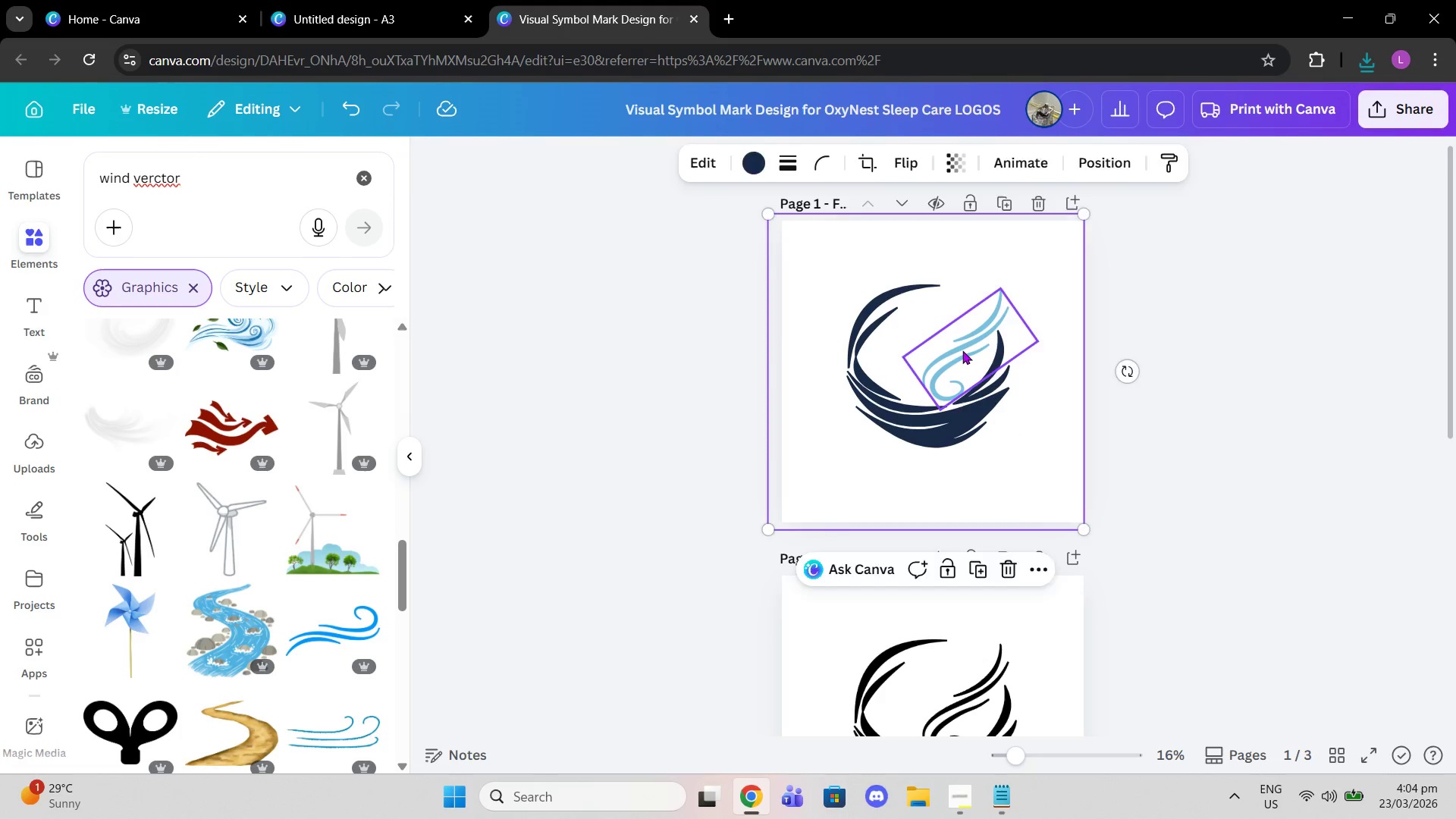 
left_click([962, 350])
 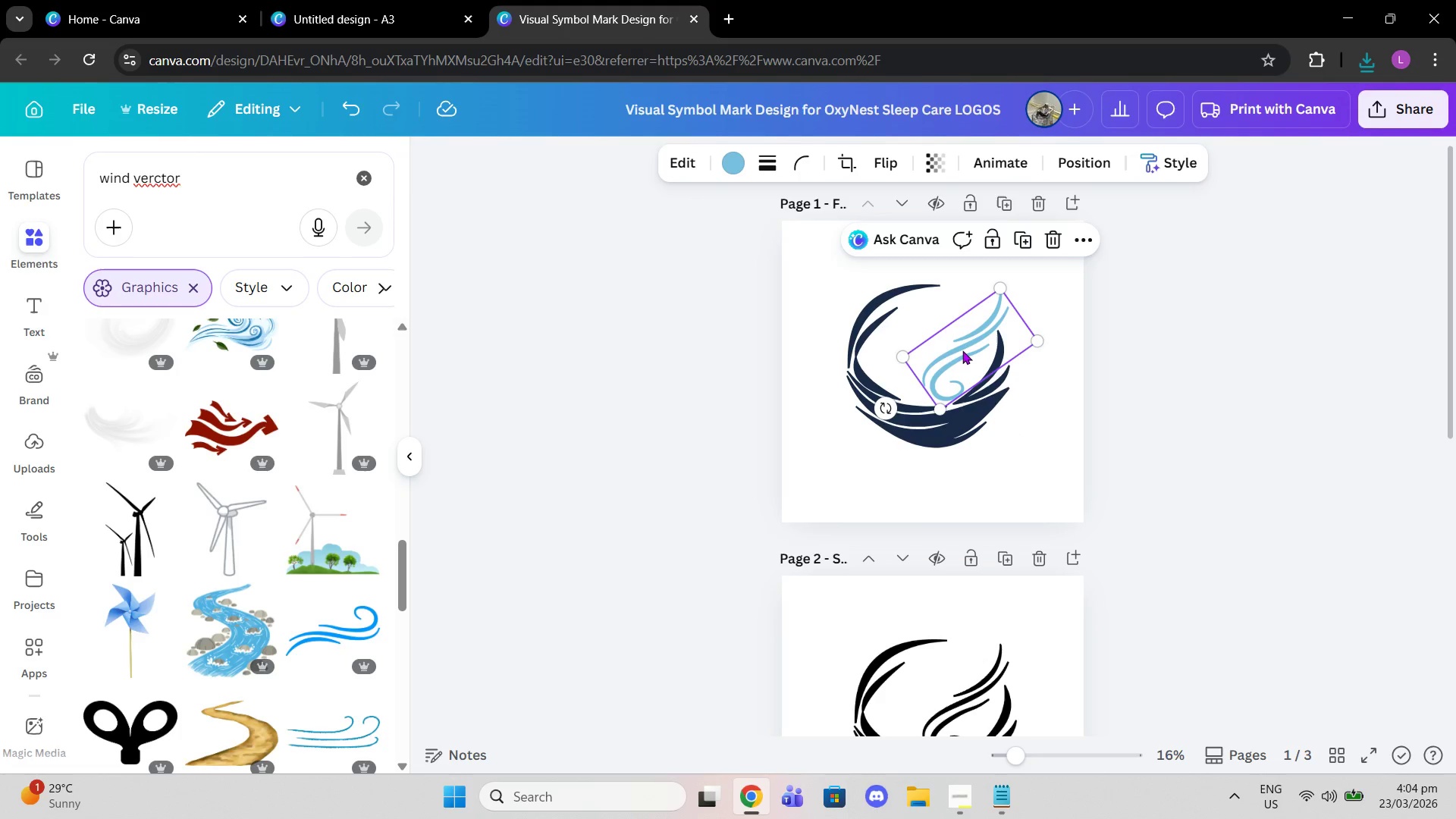 
left_click_drag(start_coordinate=[962, 350], to_coordinate=[955, 351])
 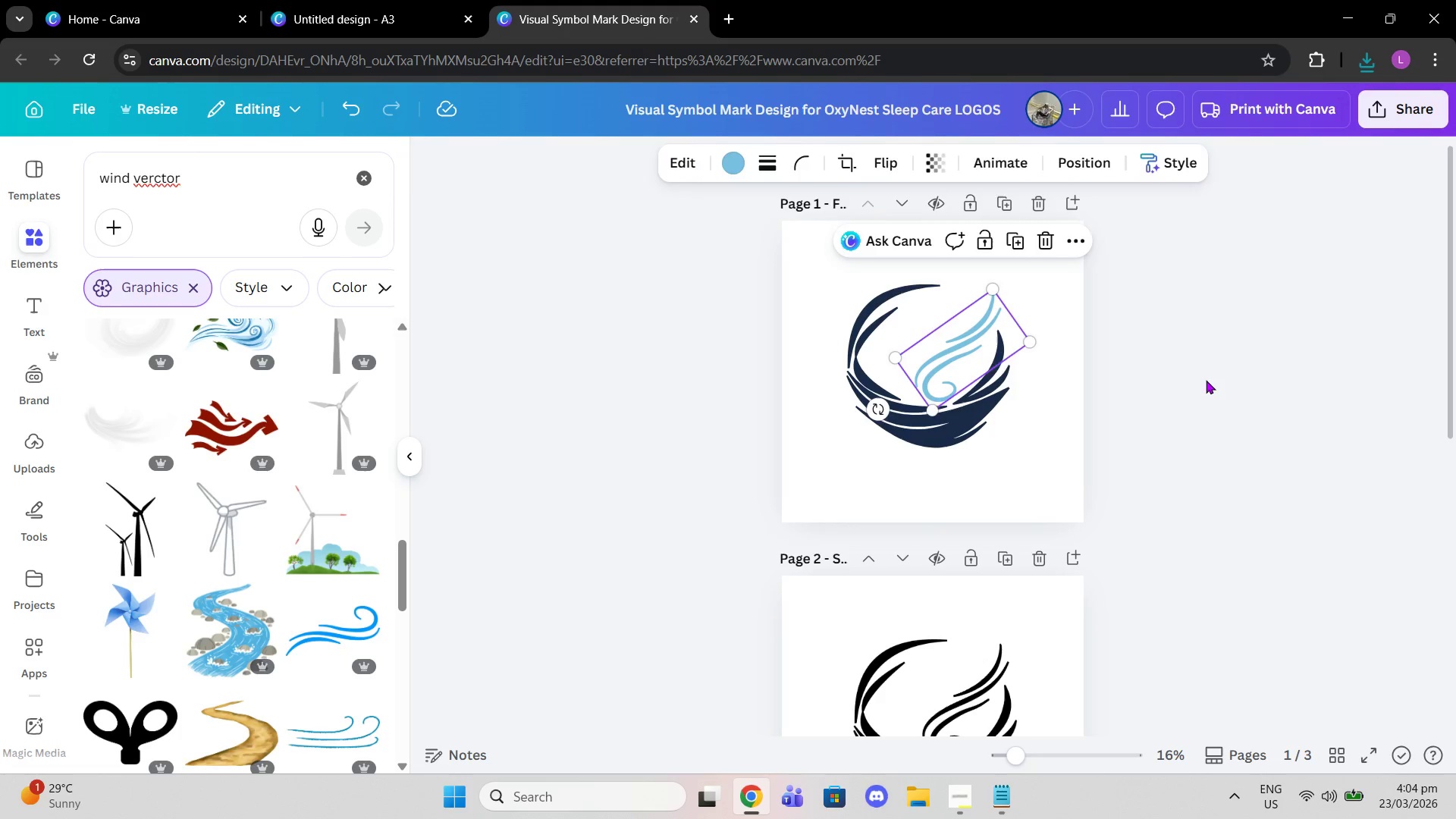 
left_click([1206, 380])
 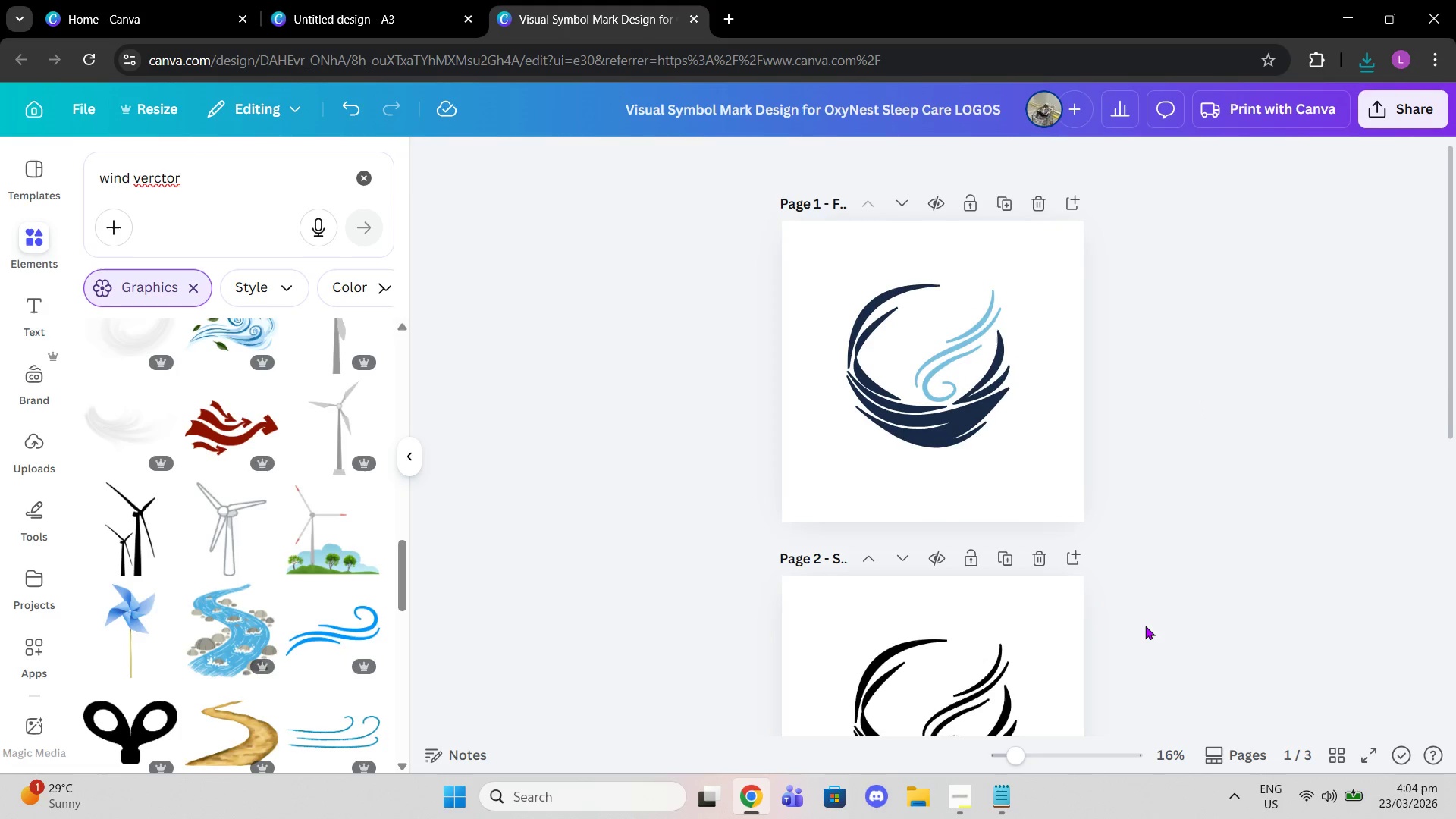 
scroll: coordinate [1140, 629], scroll_direction: down, amount: 1.0
 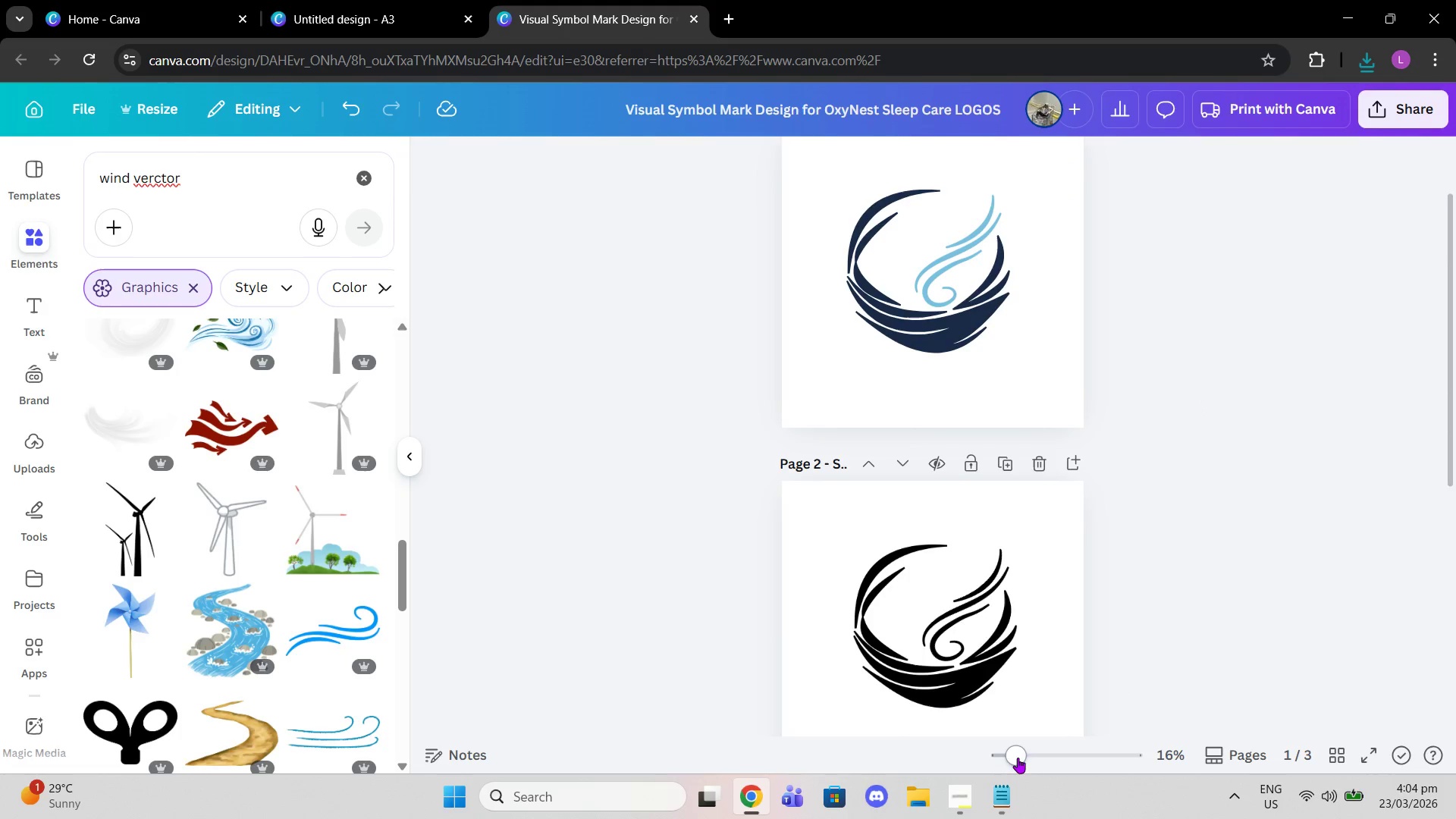 
left_click_drag(start_coordinate=[1021, 758], to_coordinate=[1027, 758])
 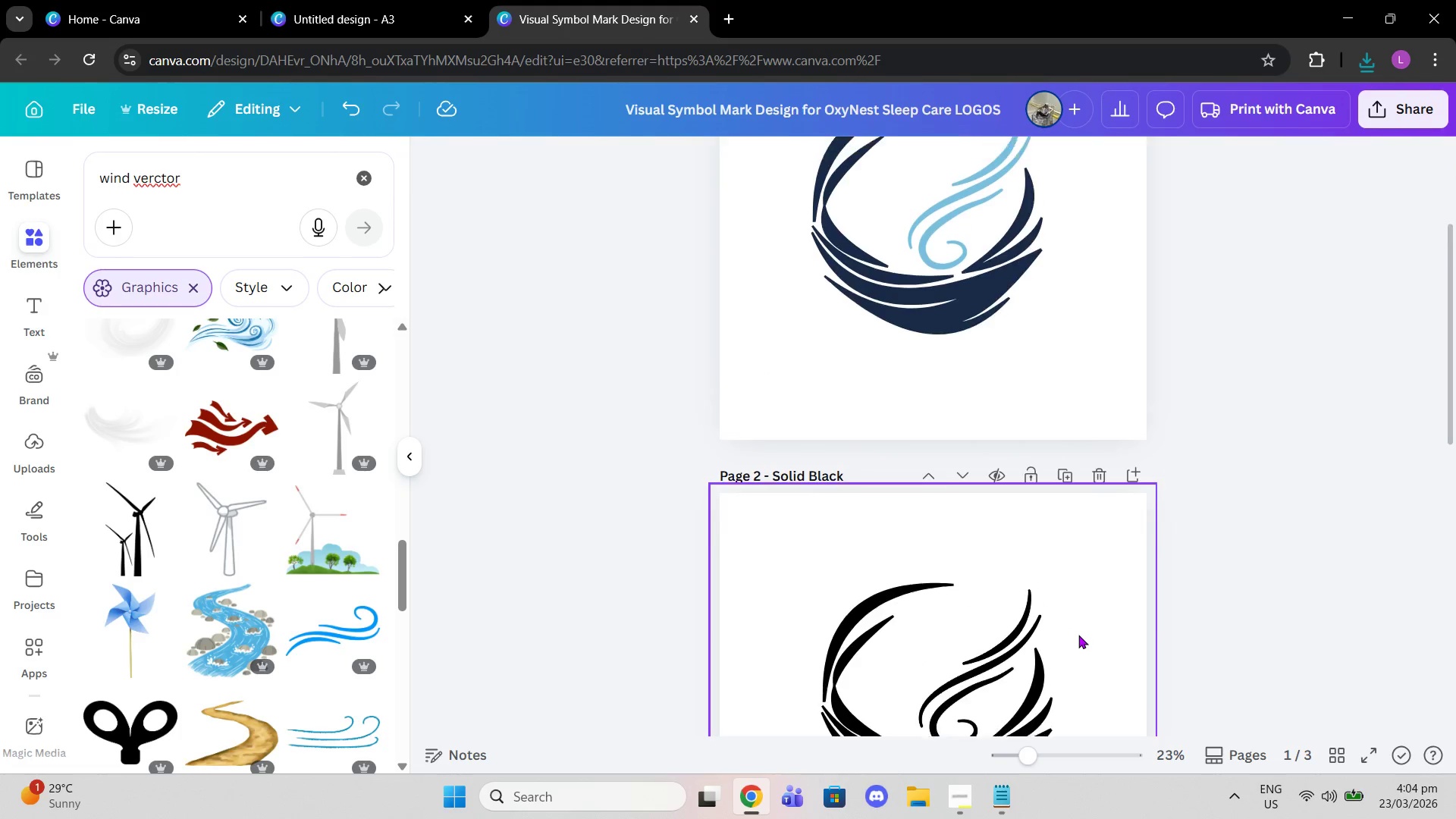 
scroll: coordinate [1078, 635], scroll_direction: up, amount: 2.0
 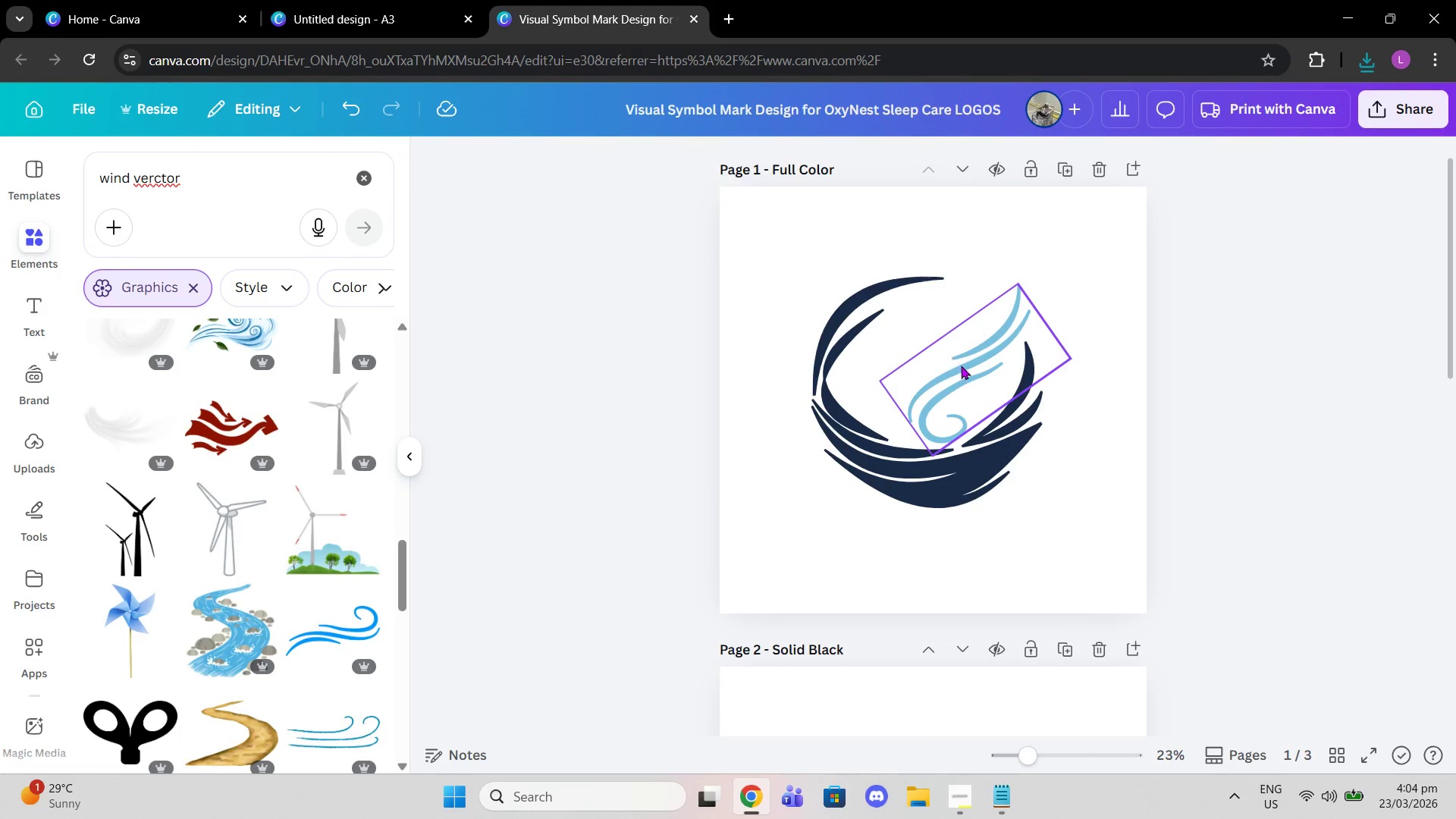 
left_click_drag(start_coordinate=[963, 369], to_coordinate=[965, 365])
 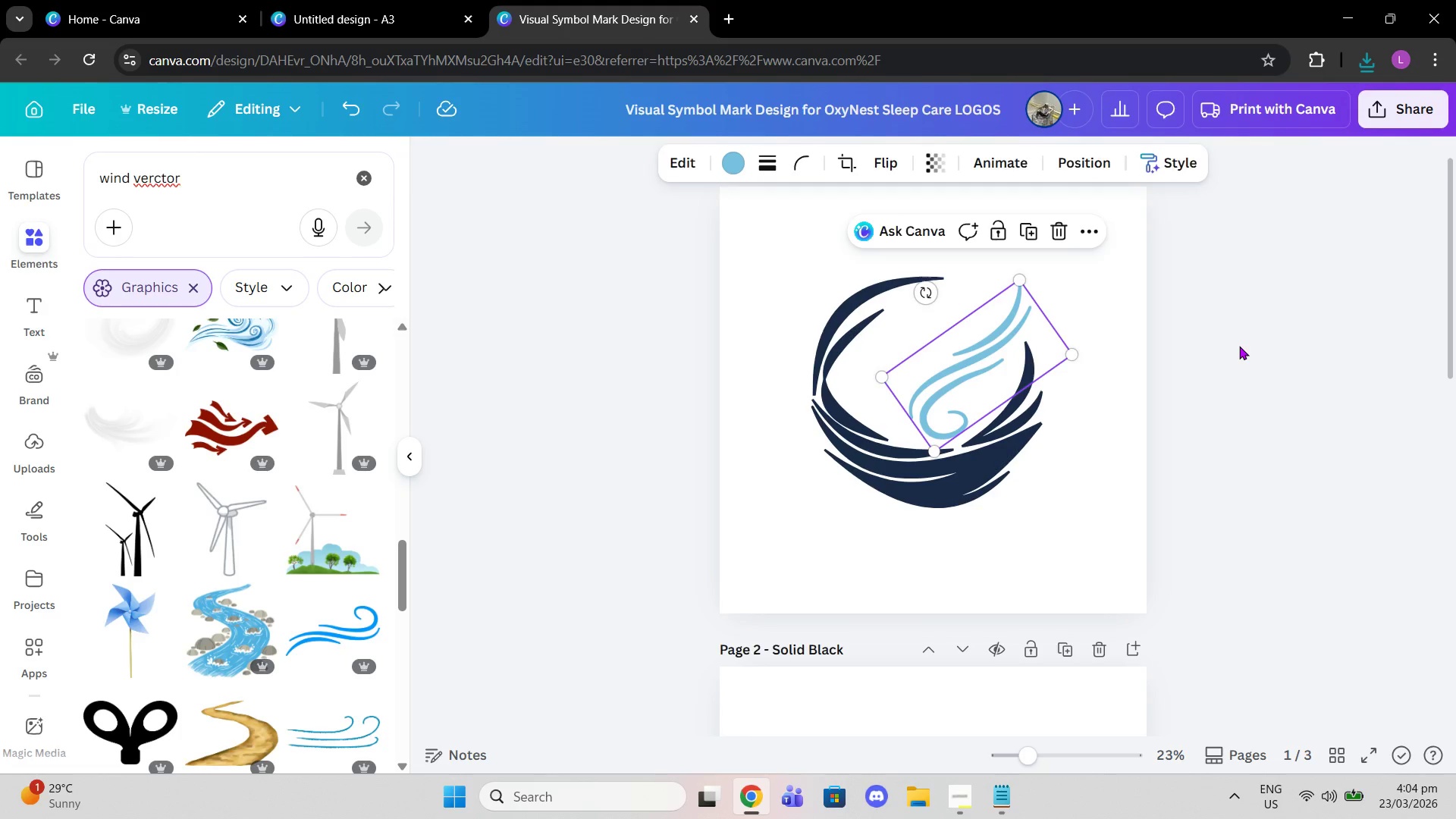 
left_click([1239, 346])
 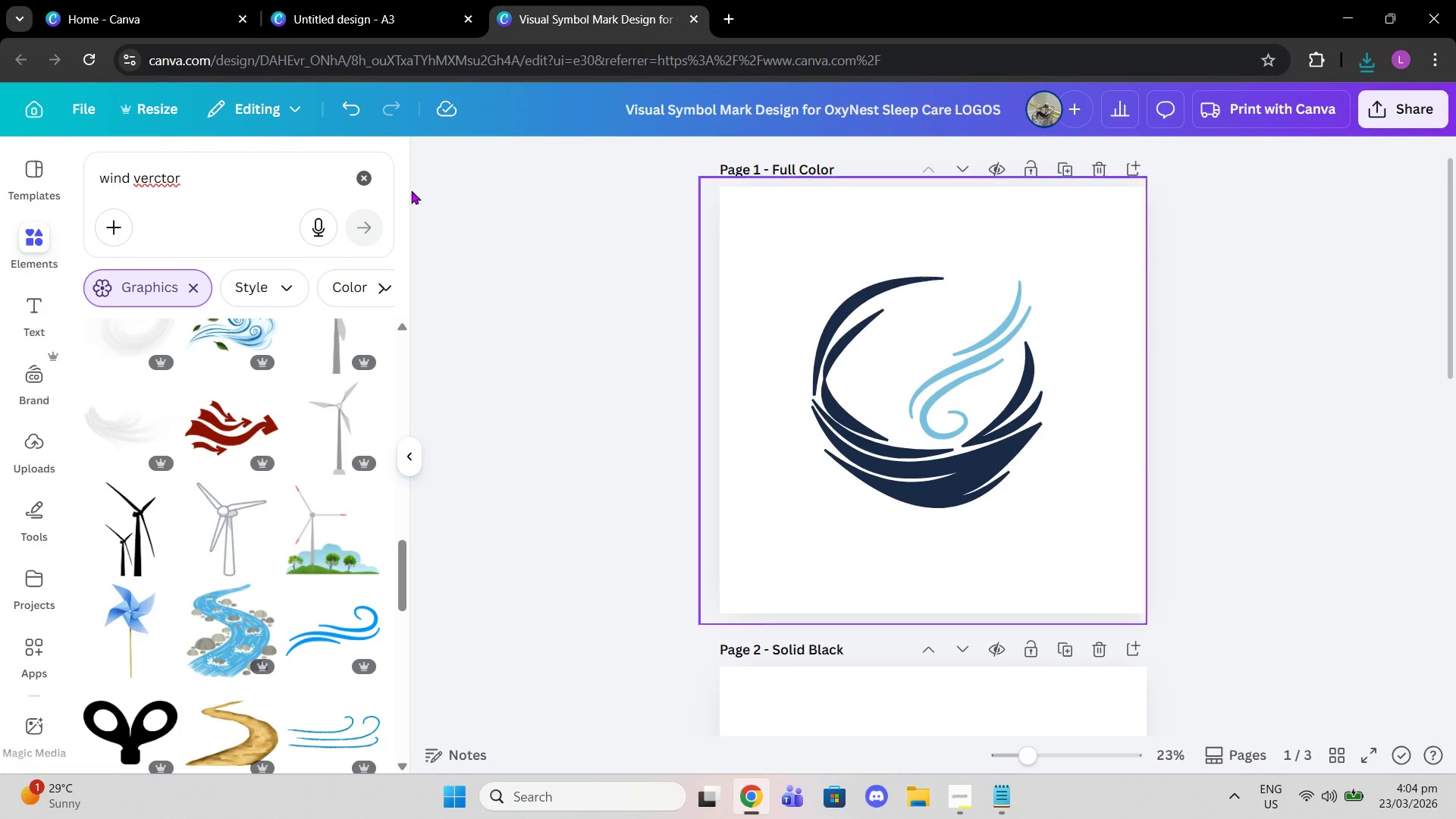 
left_click([355, 0])
 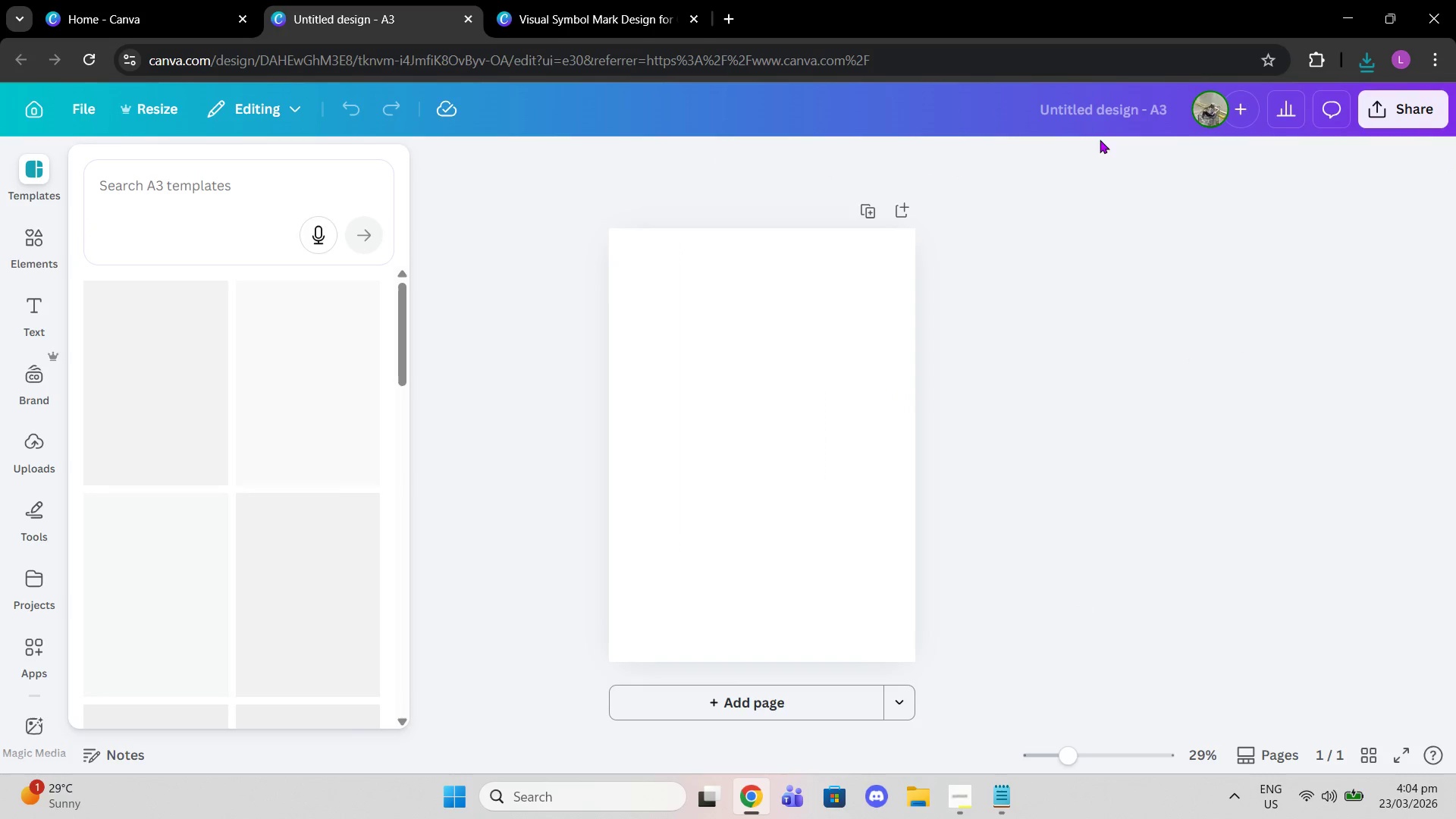 
left_click([1087, 117])
 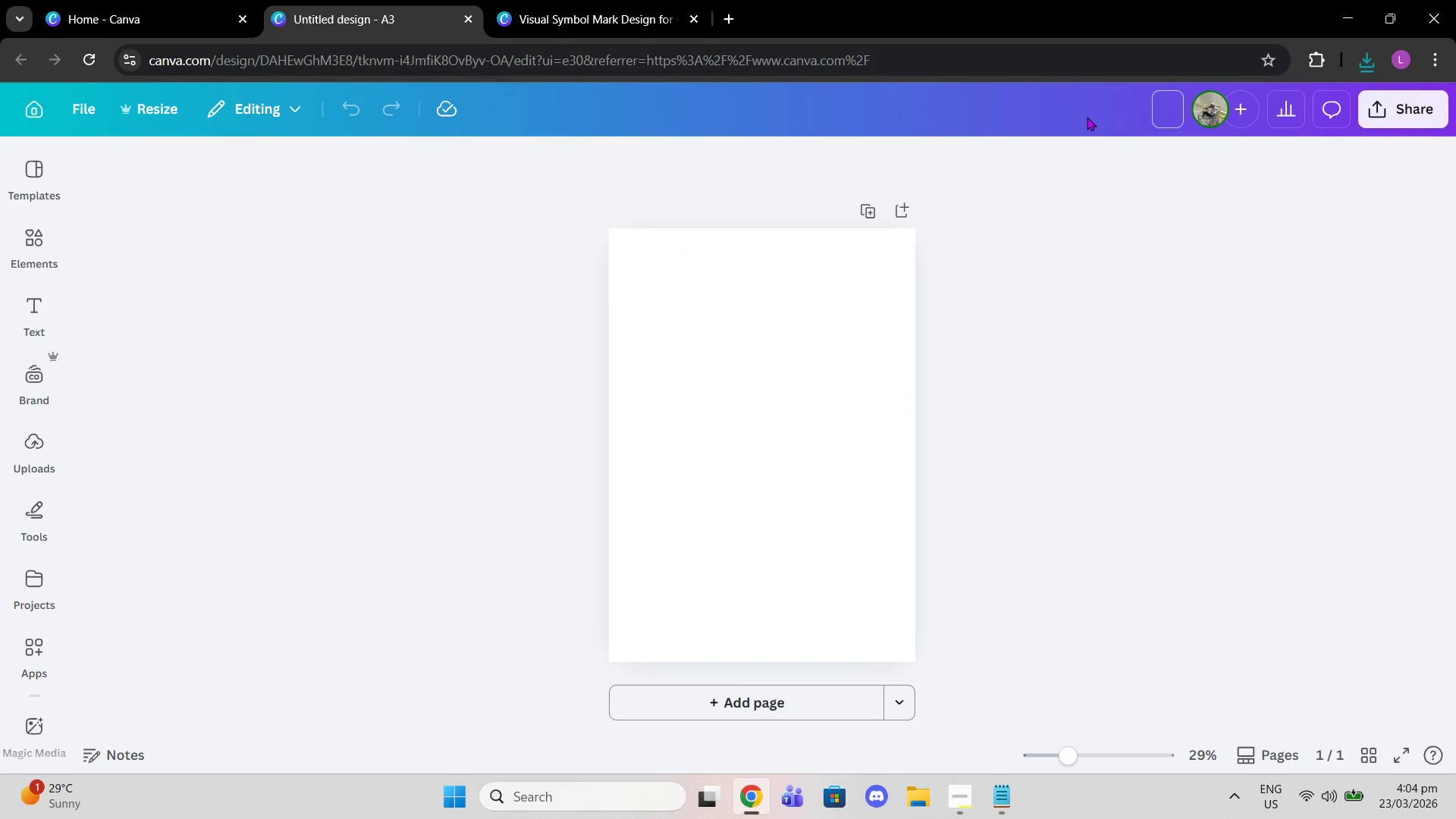 
key(Control+Shift+V)
 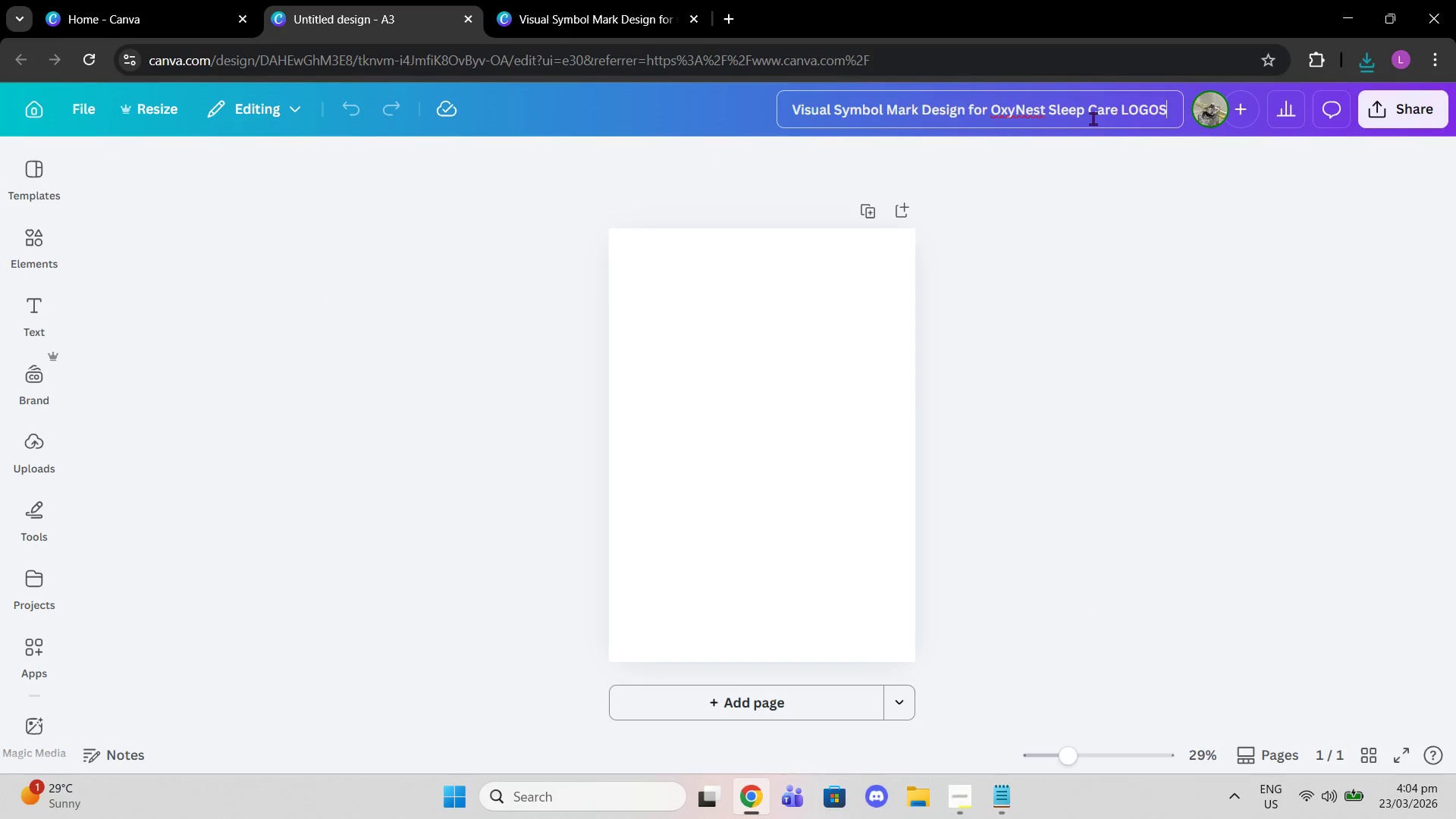 
key(Space)
 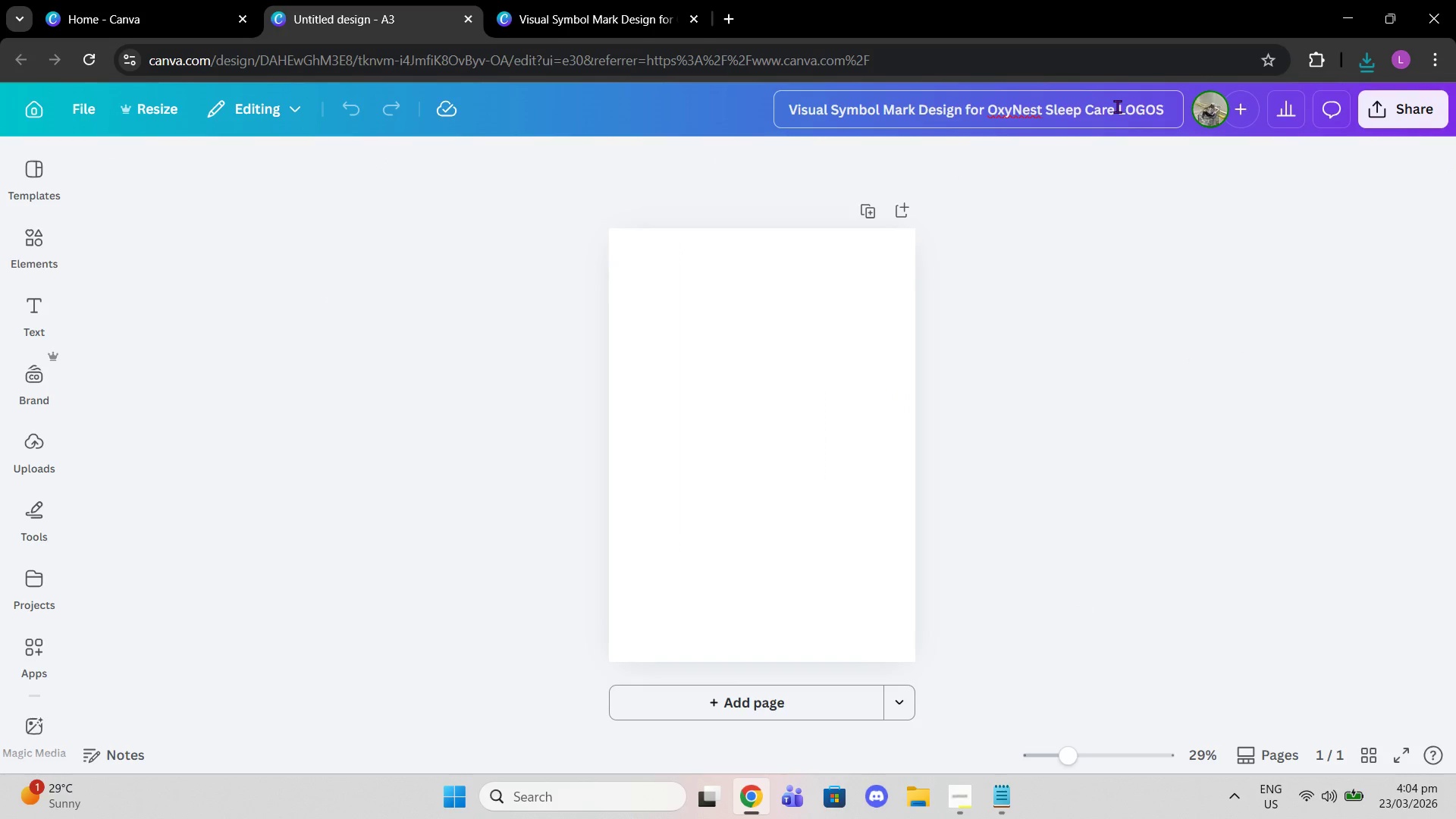 
left_click_drag(start_coordinate=[1117, 106], to_coordinate=[1170, 109])
 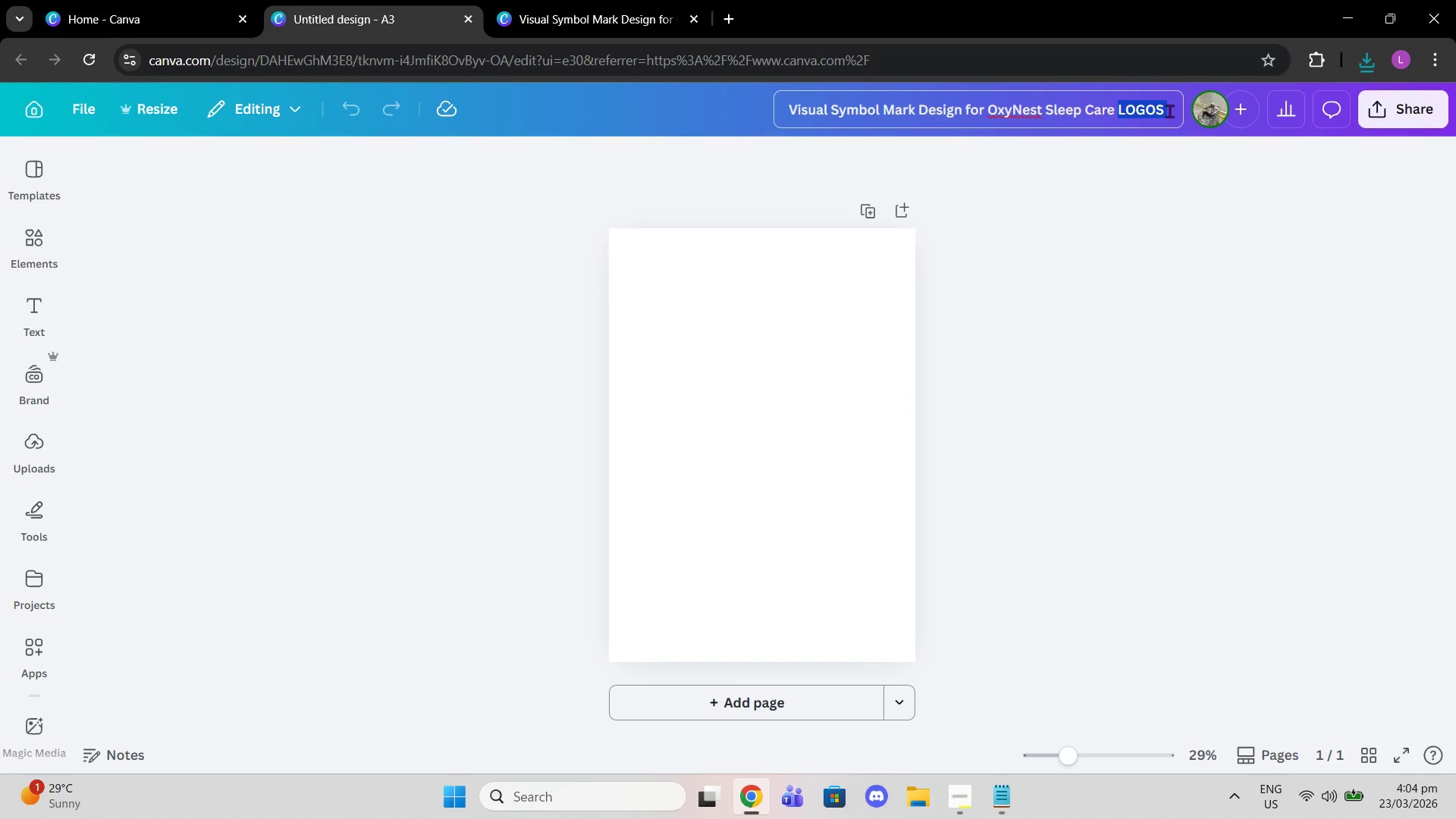 
type(PDF)
 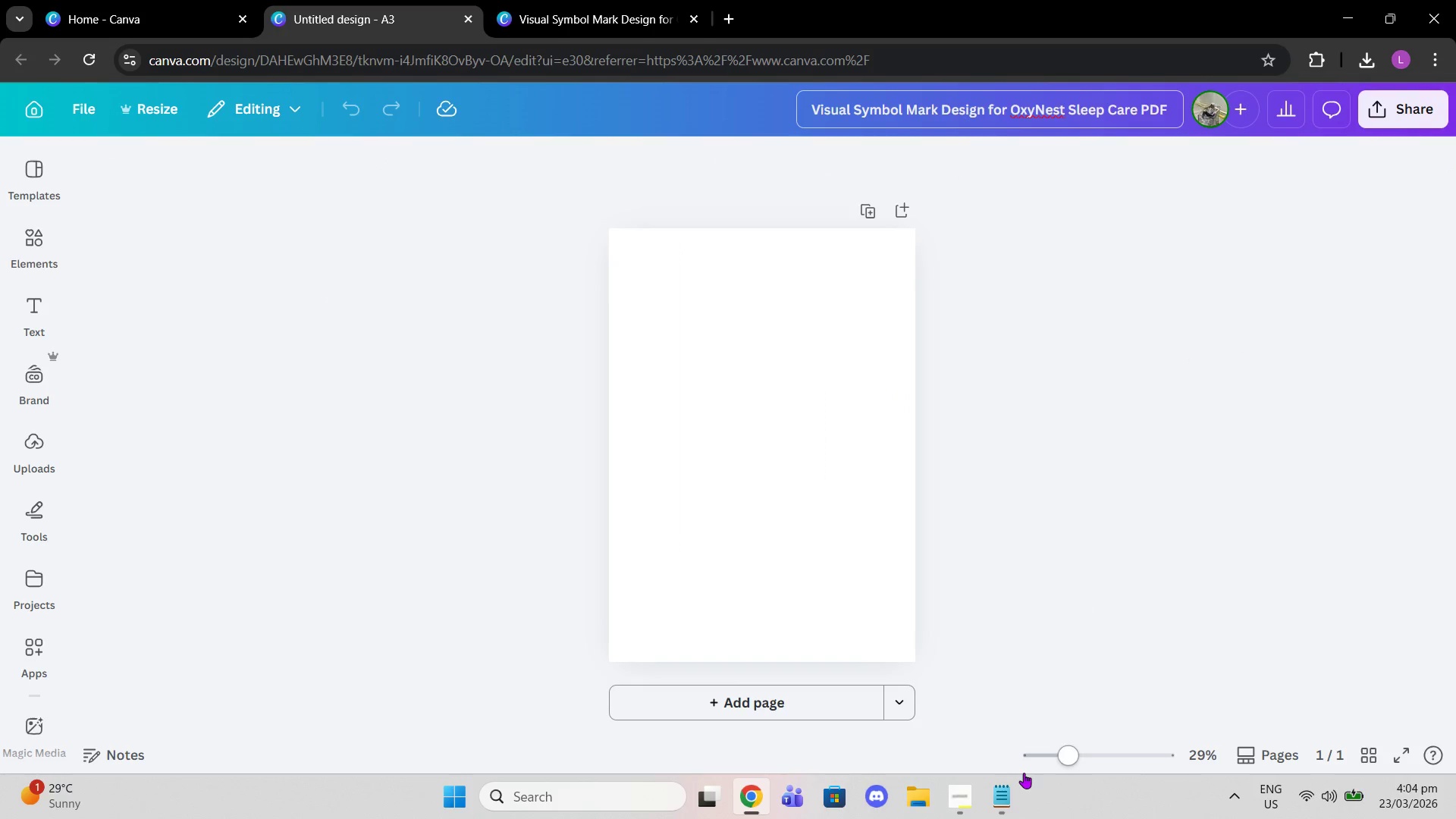 
left_click([1021, 789])
 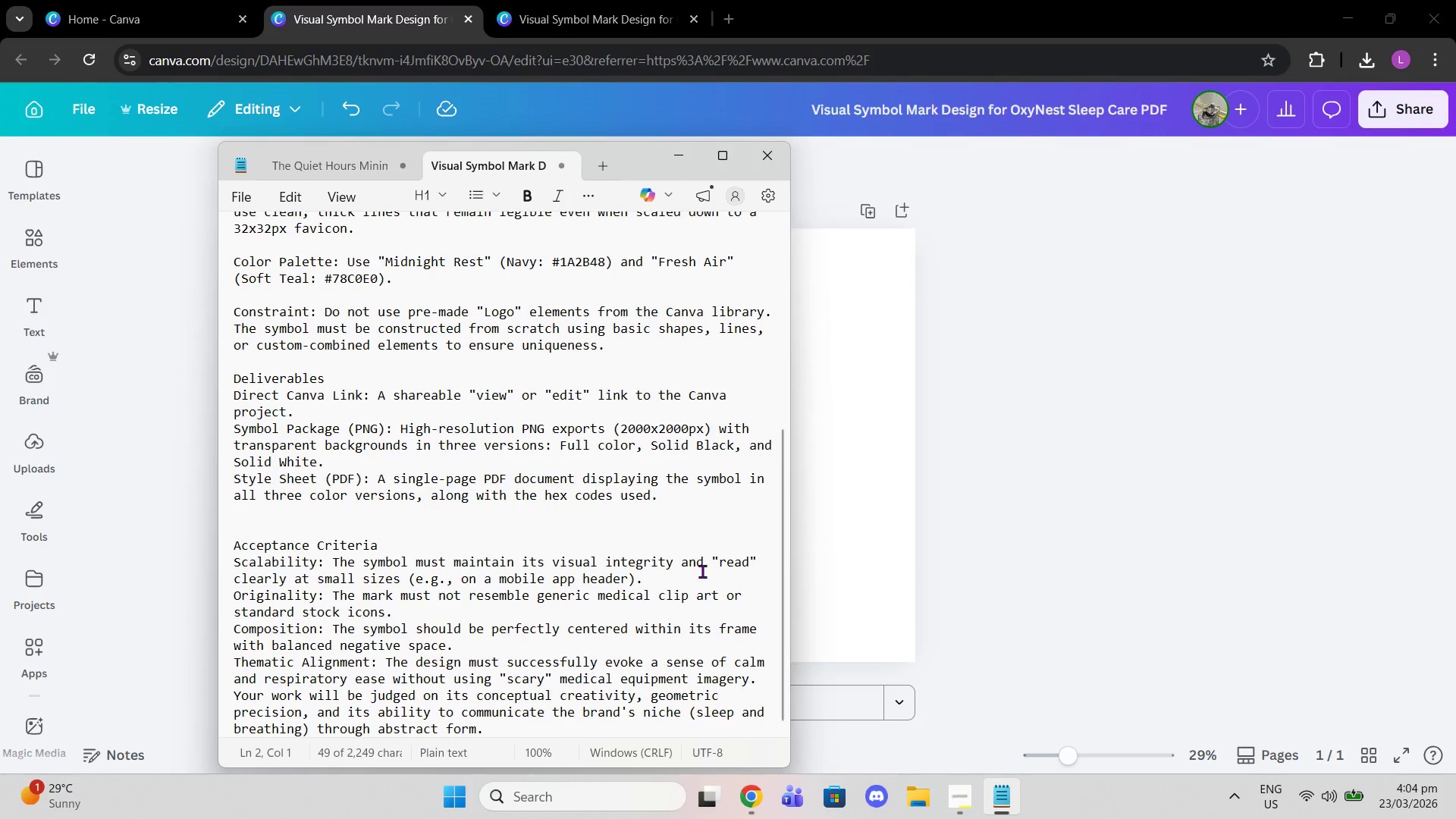 
scroll: coordinate [579, 557], scroll_direction: down, amount: 4.0
 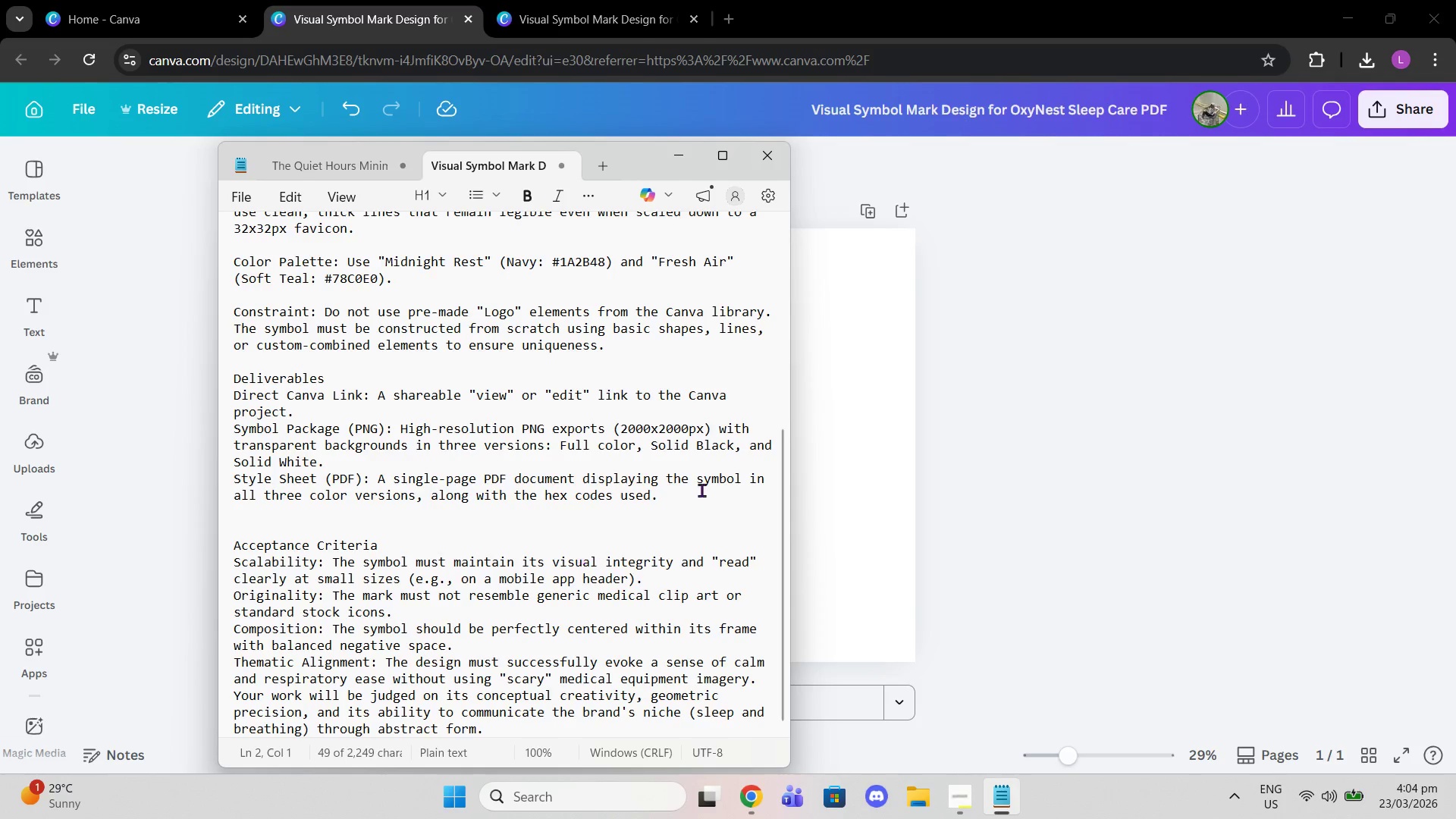 
left_click([1081, 399])
 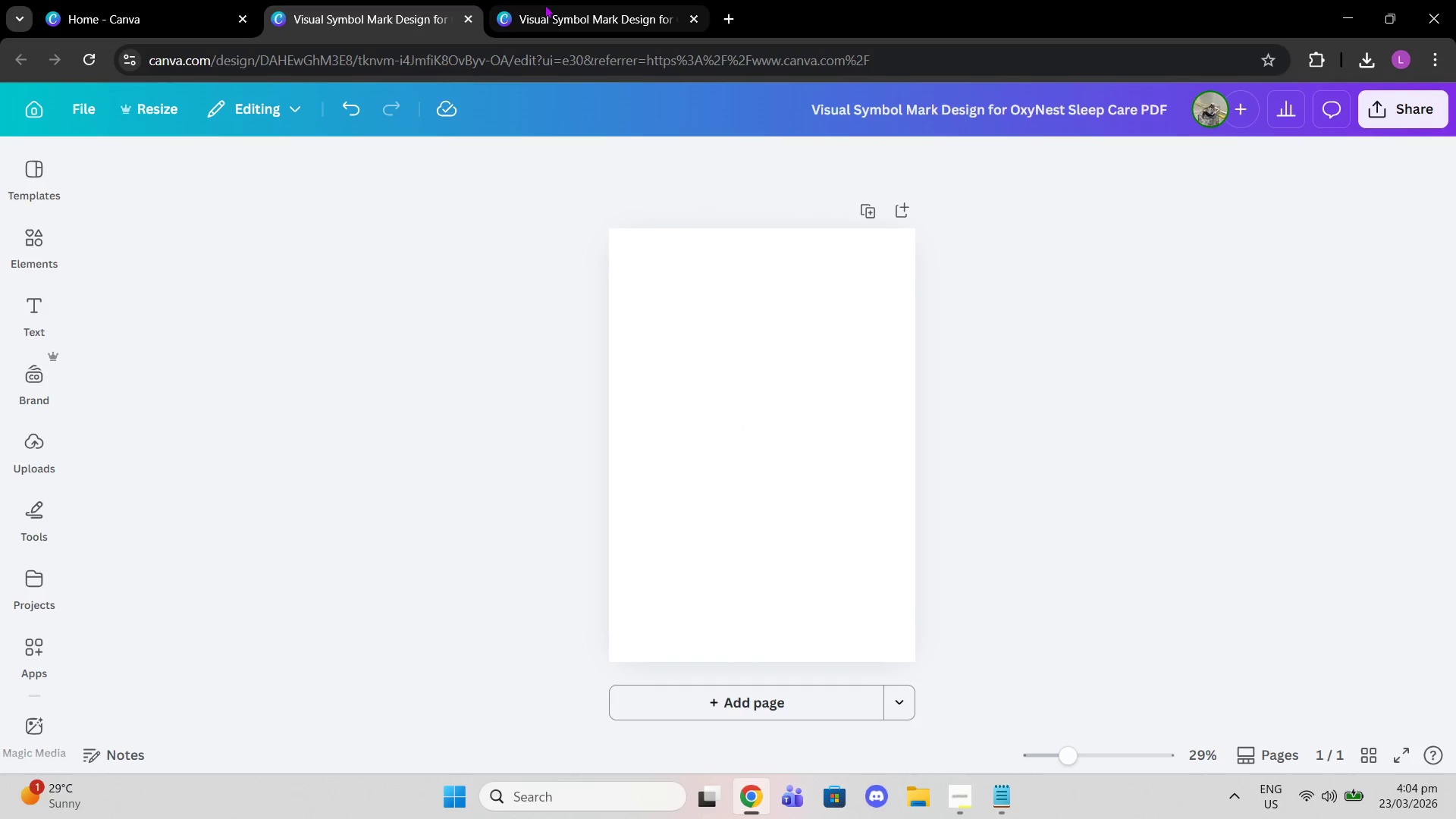 
left_click([569, 9])
 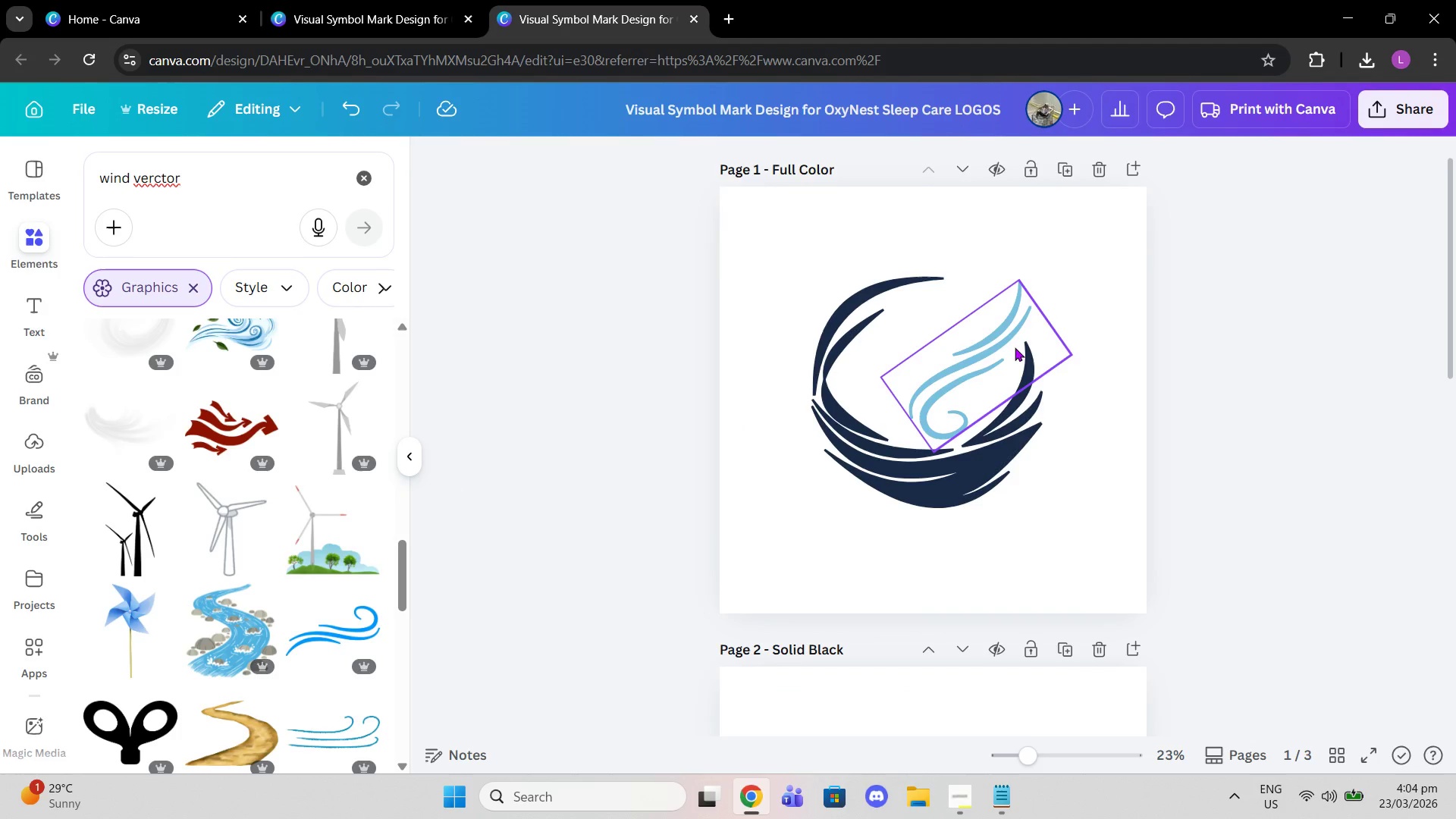 
scroll: coordinate [1001, 347], scroll_direction: down, amount: 1.0
 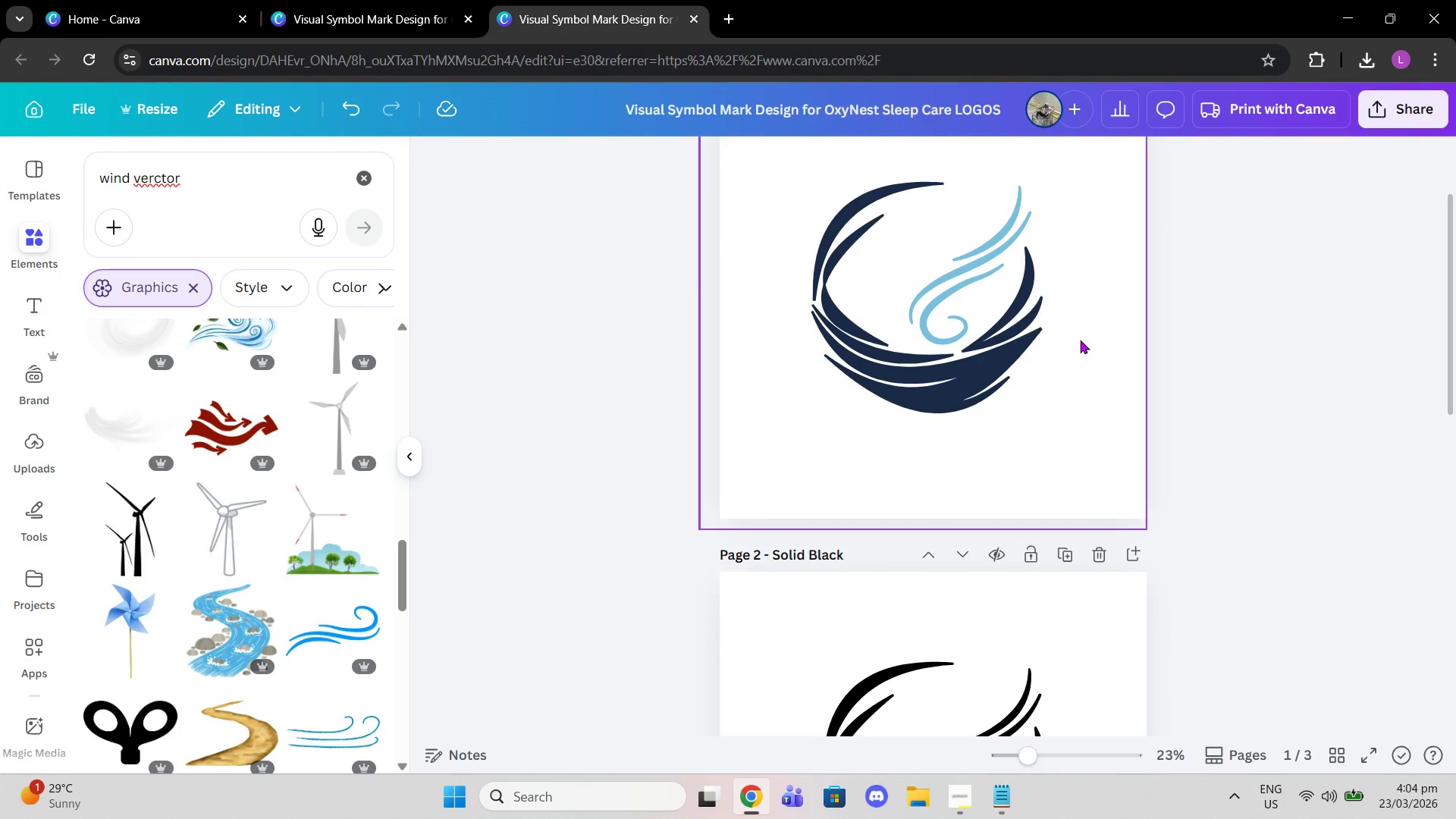 
scroll: coordinate [1080, 340], scroll_direction: up, amount: 1.0
 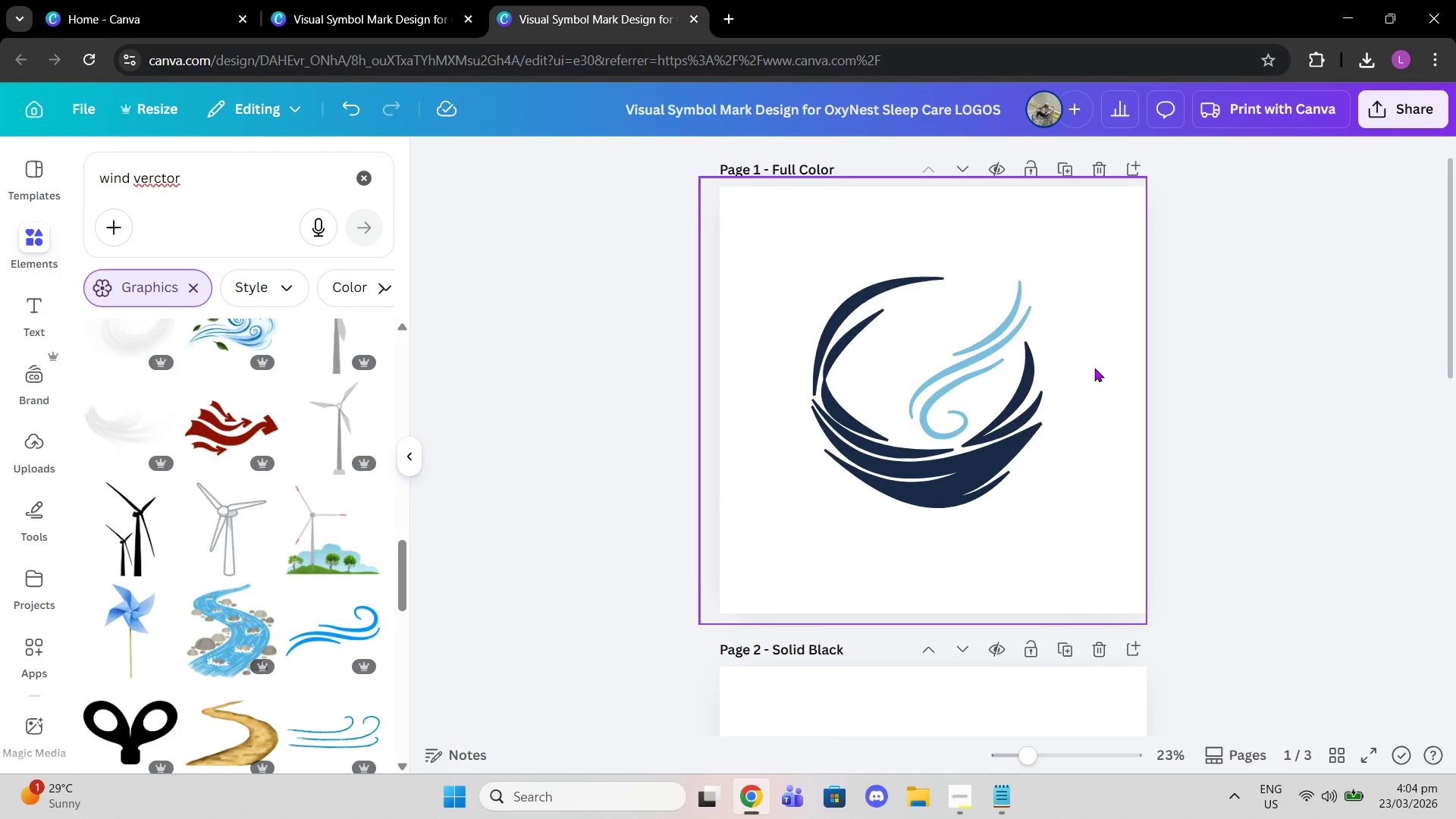 
key(Control+Z)
 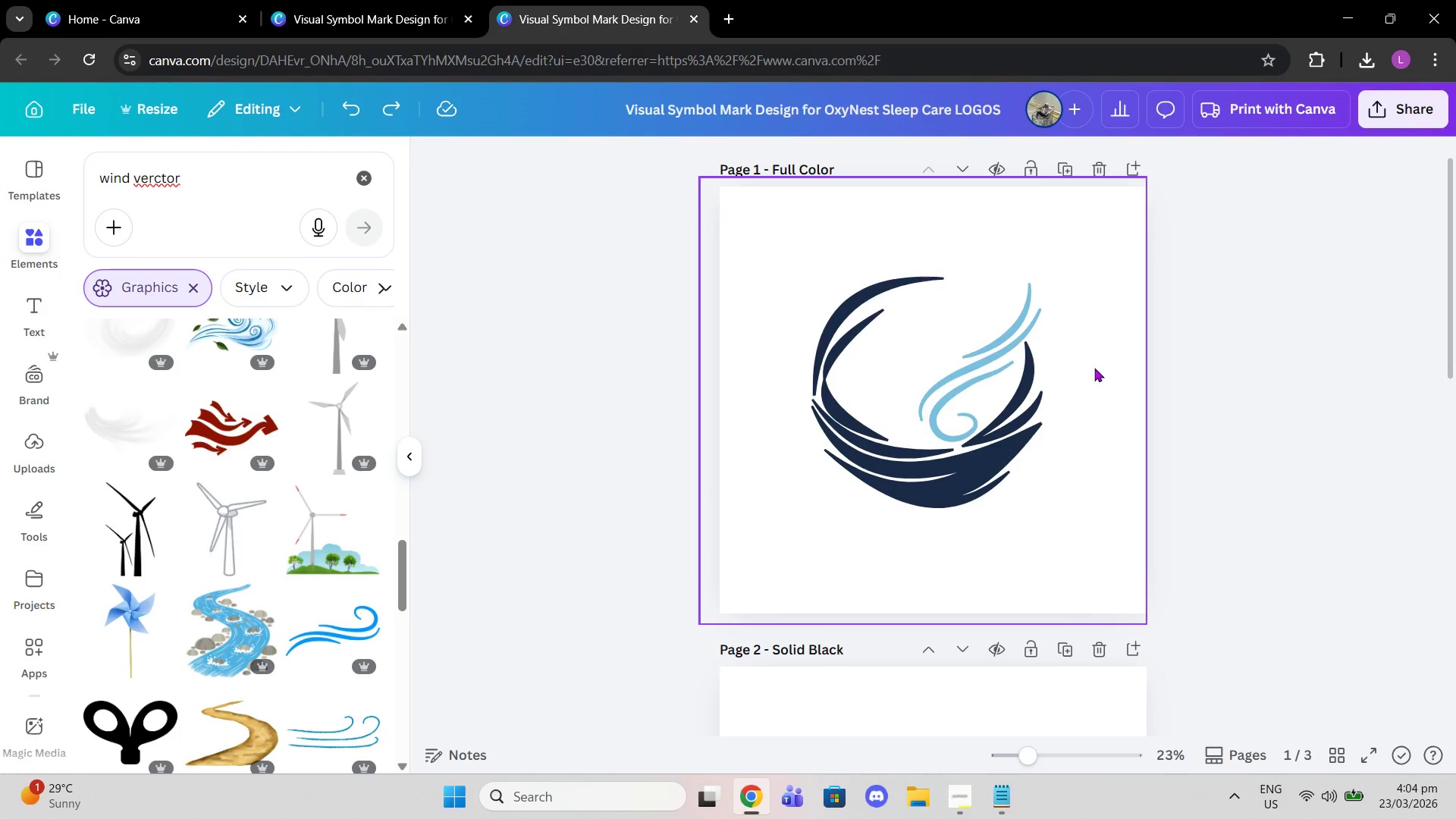 
key(Control+Z)
 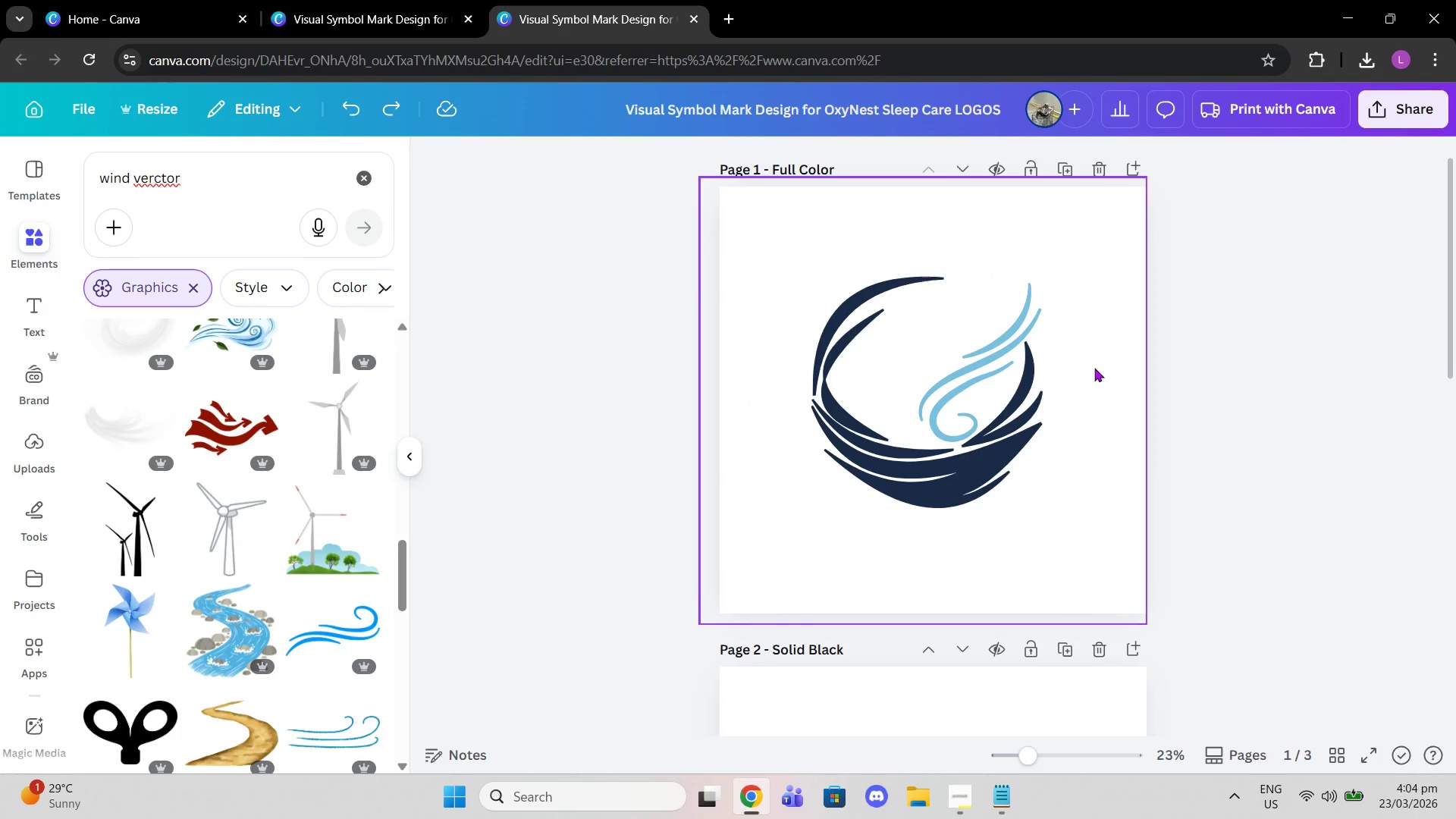 
key(Control+Z)
 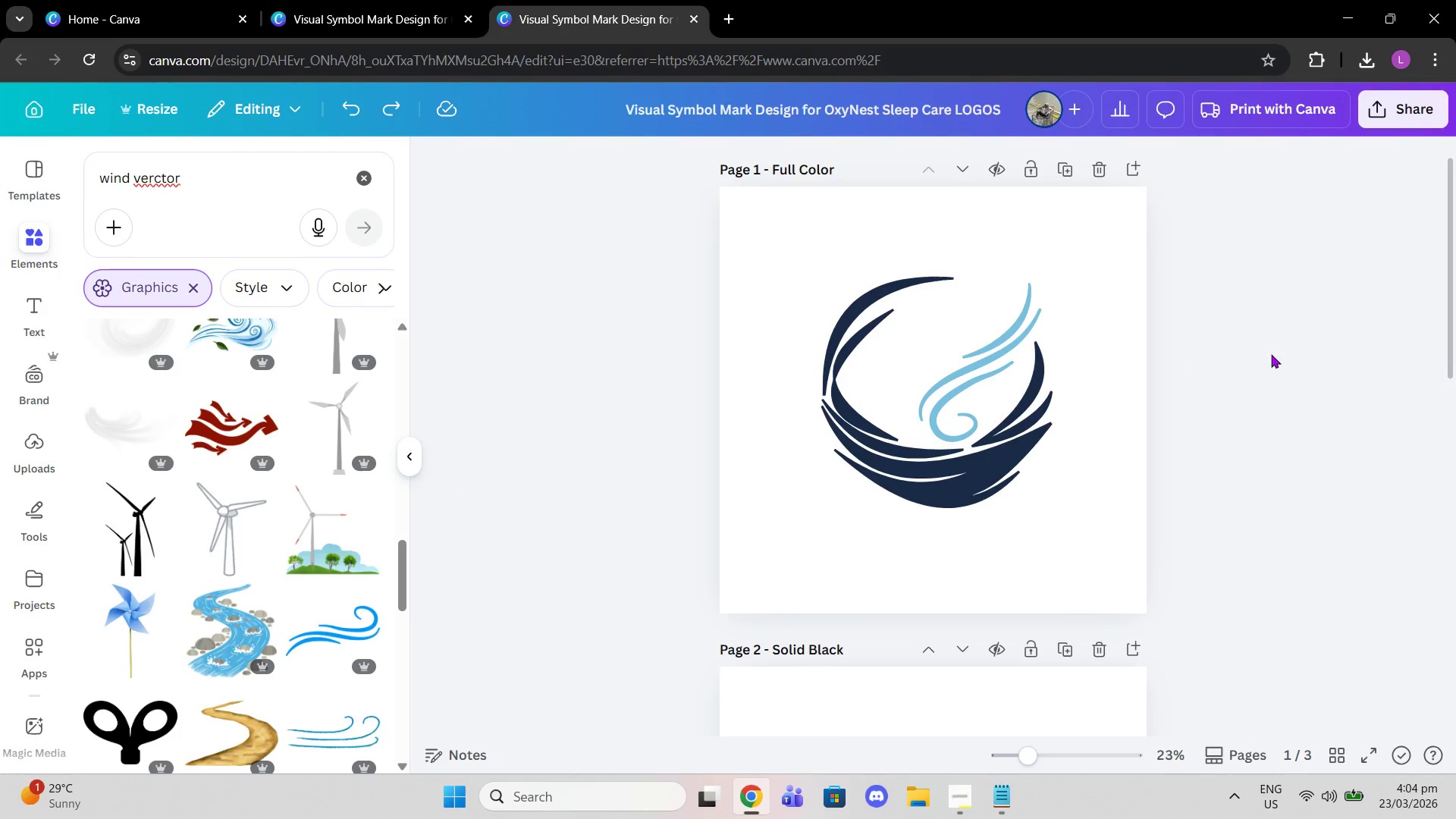 
left_click([1271, 354])
 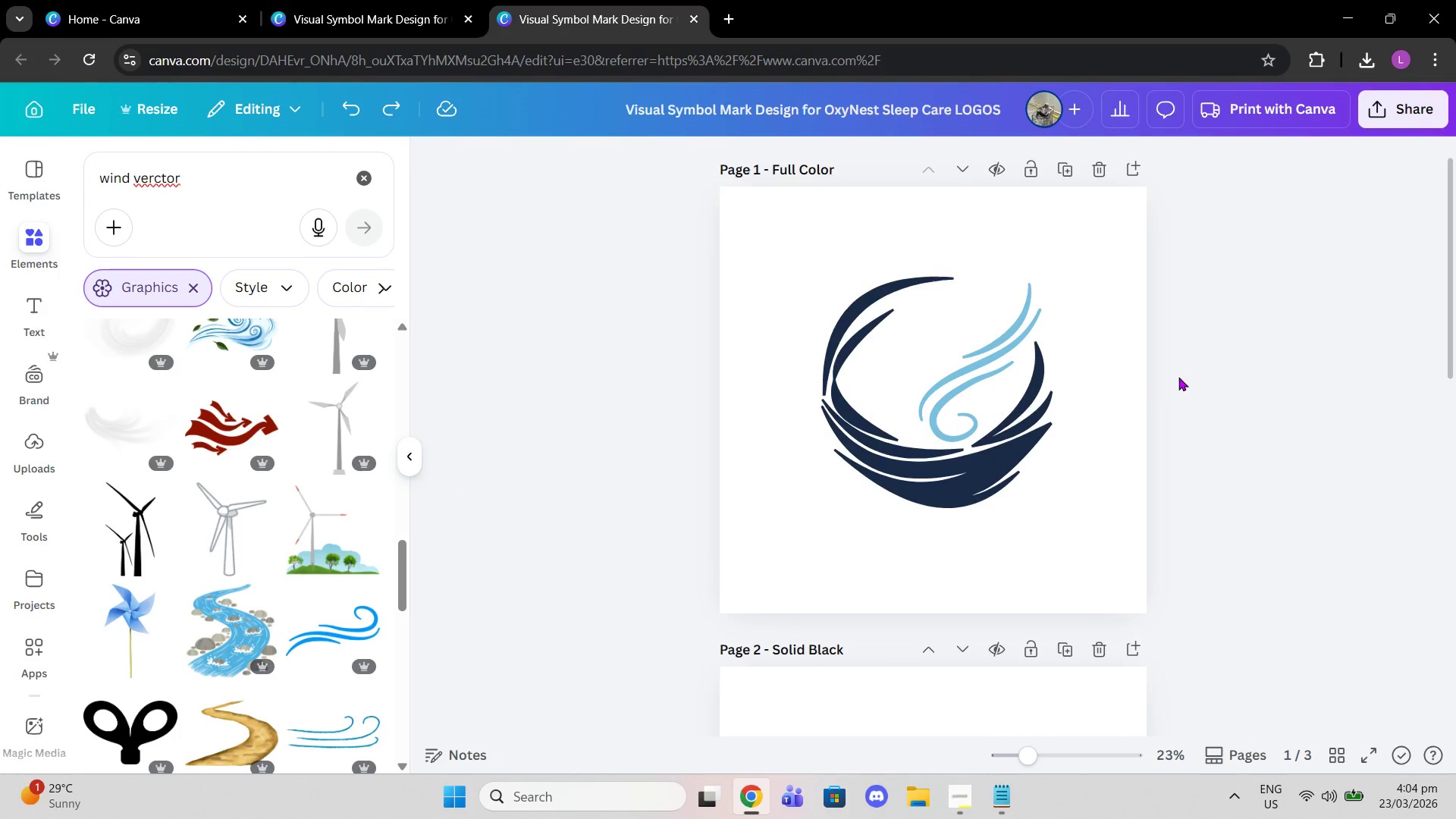 
scroll: coordinate [1159, 378], scroll_direction: down, amount: 4.0
 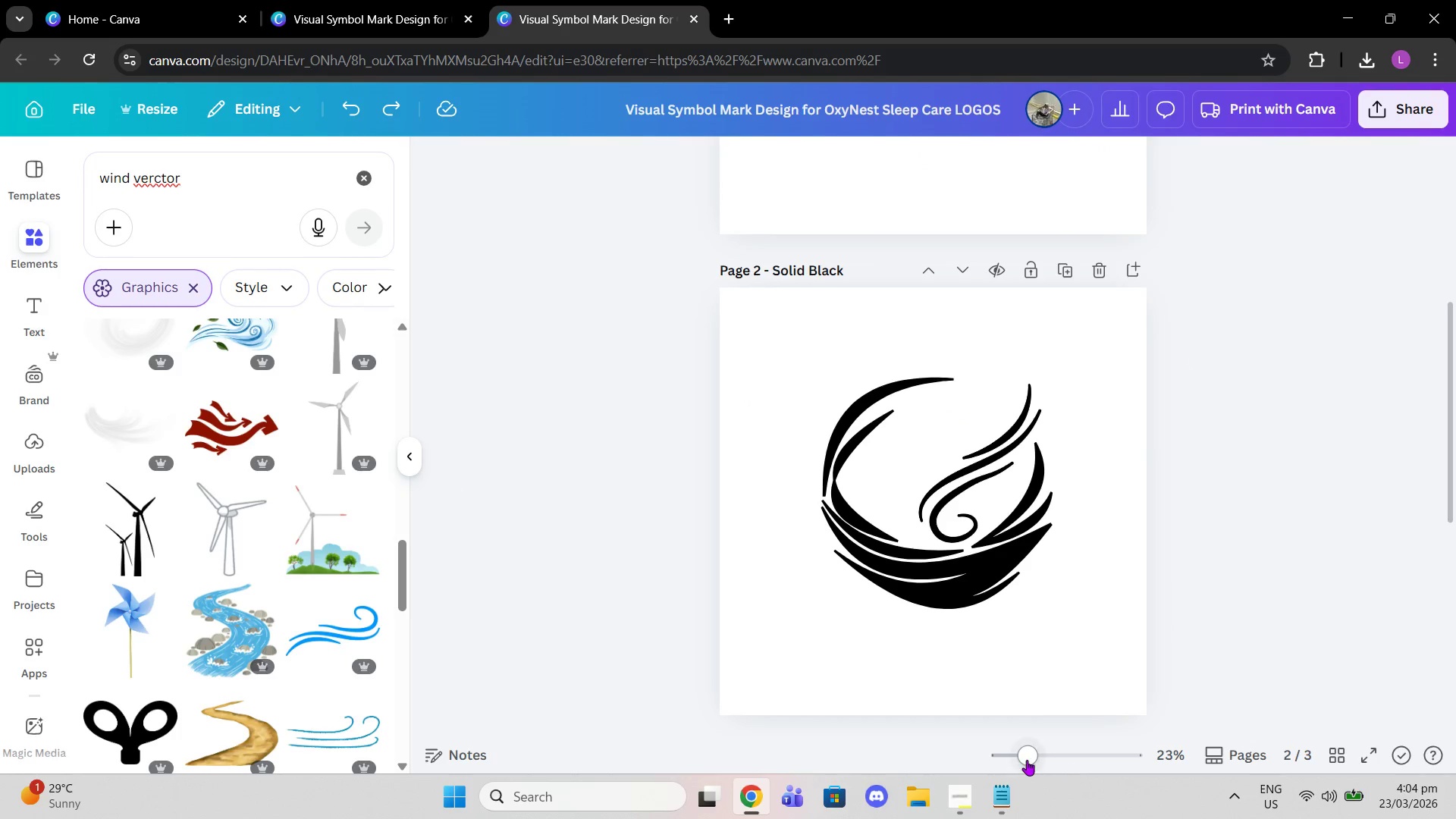 
left_click_drag(start_coordinate=[1027, 760], to_coordinate=[1014, 759])
 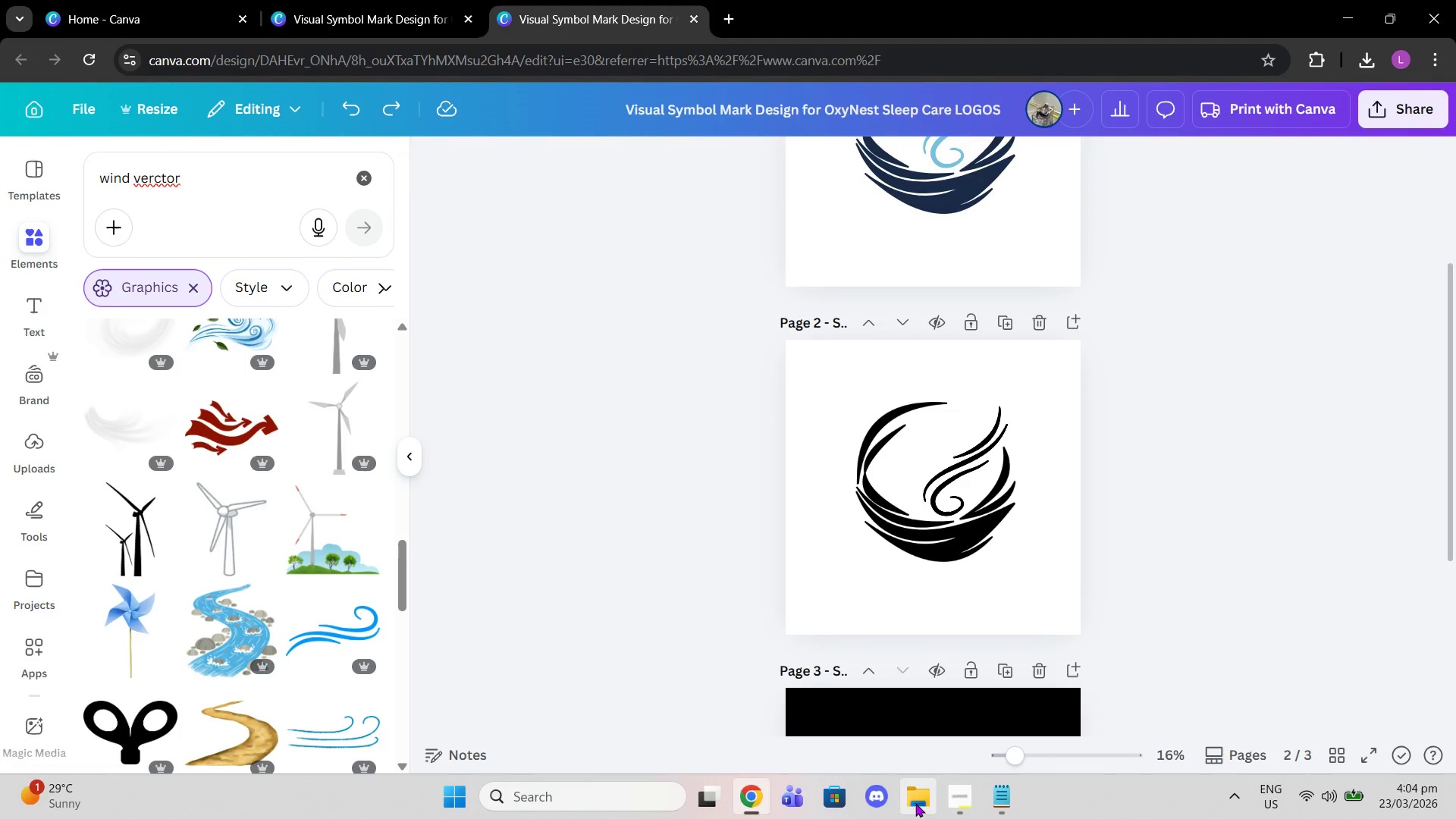 
left_click([915, 803])
 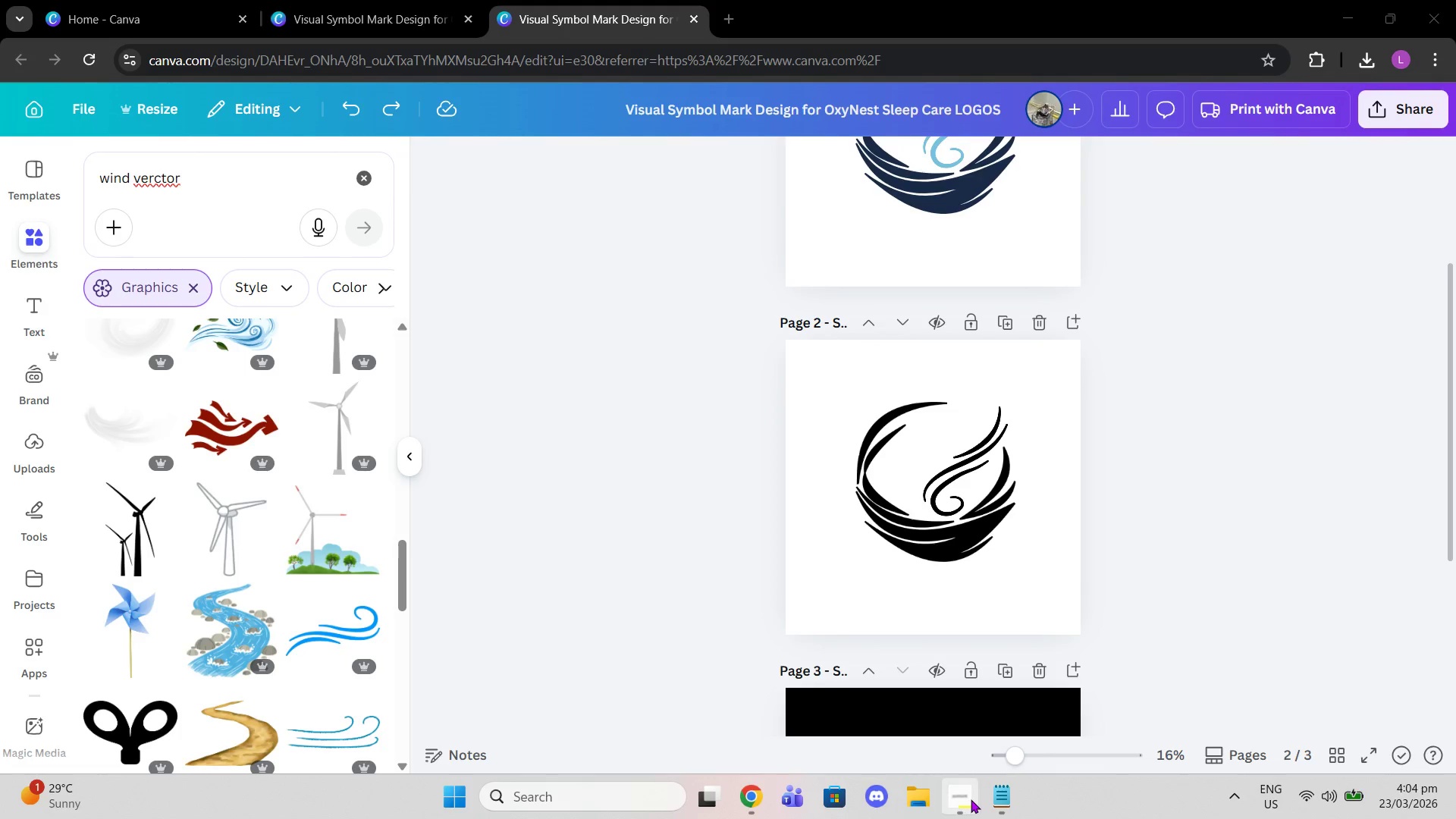 
left_click([971, 799])
 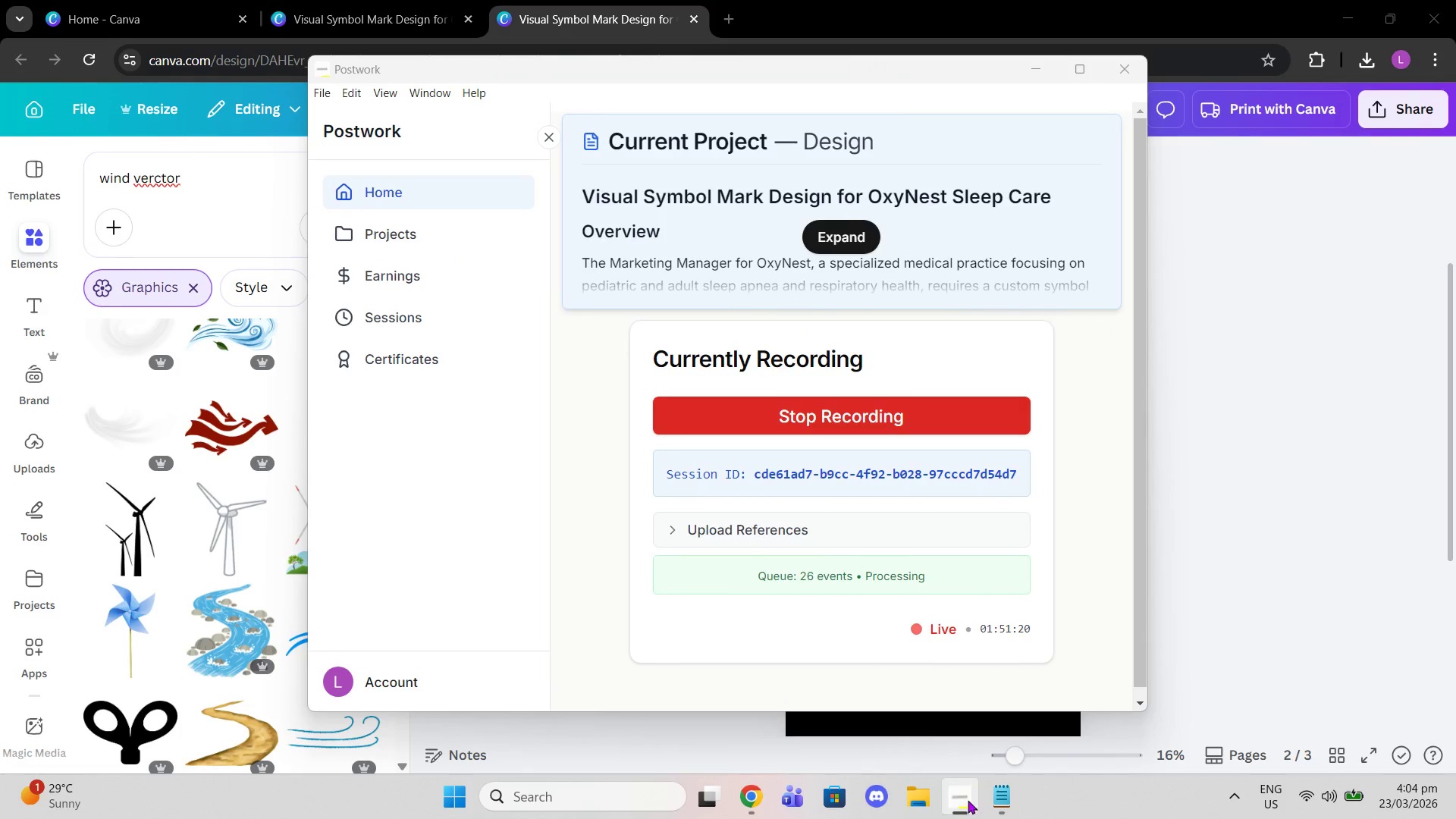 
left_click([968, 800])
 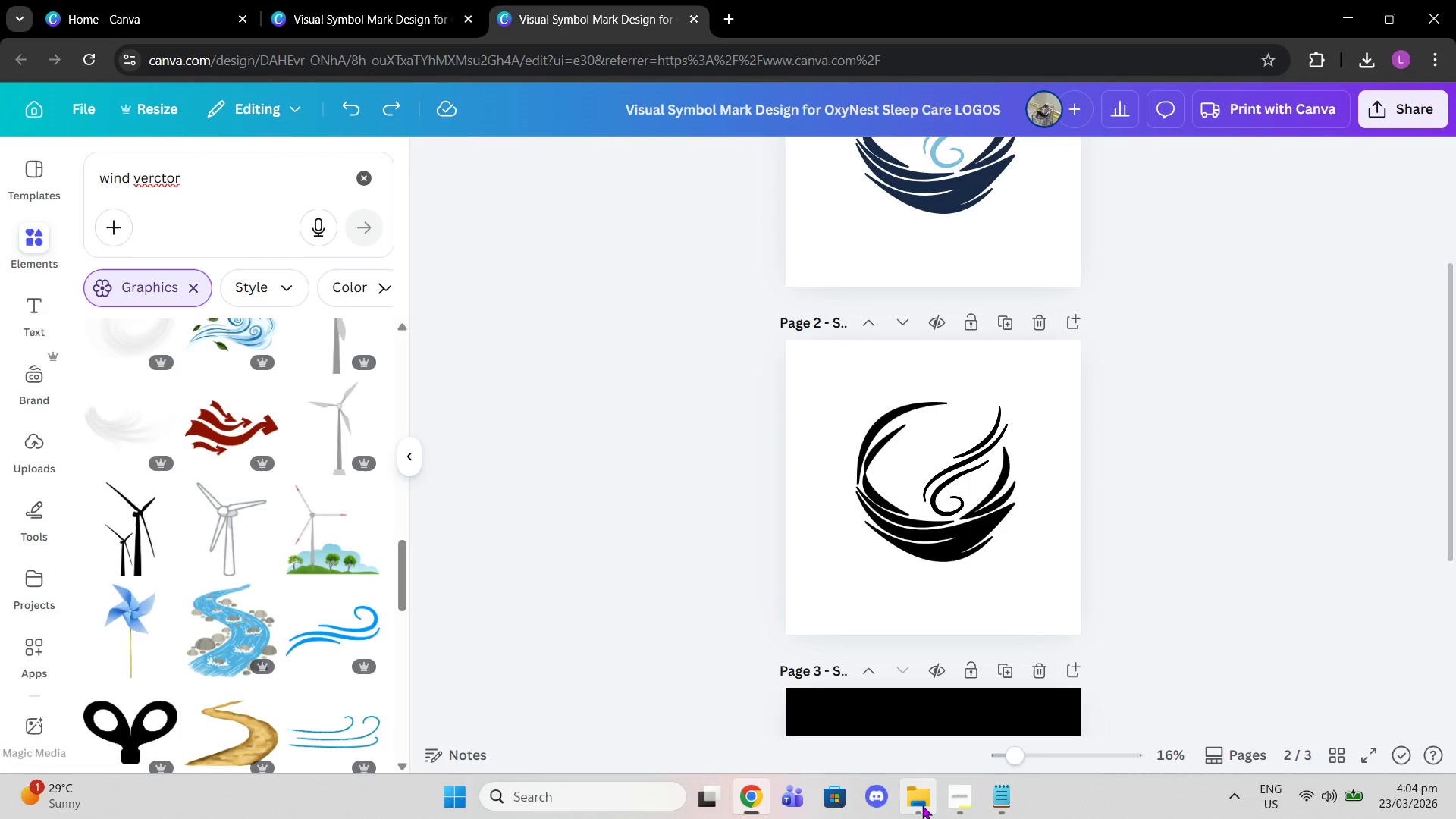 
left_click([922, 805])
 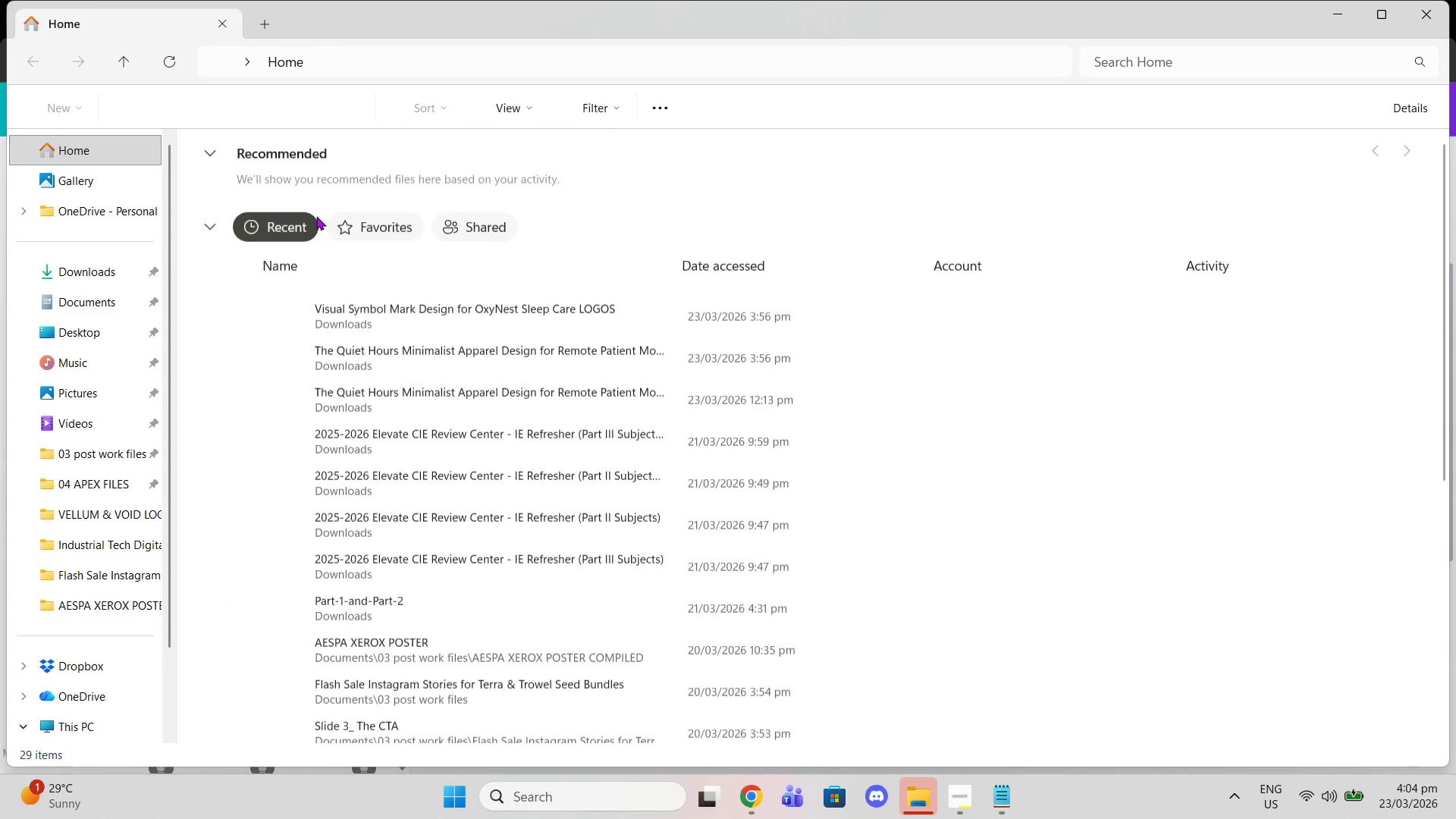 
left_click([133, 277])
 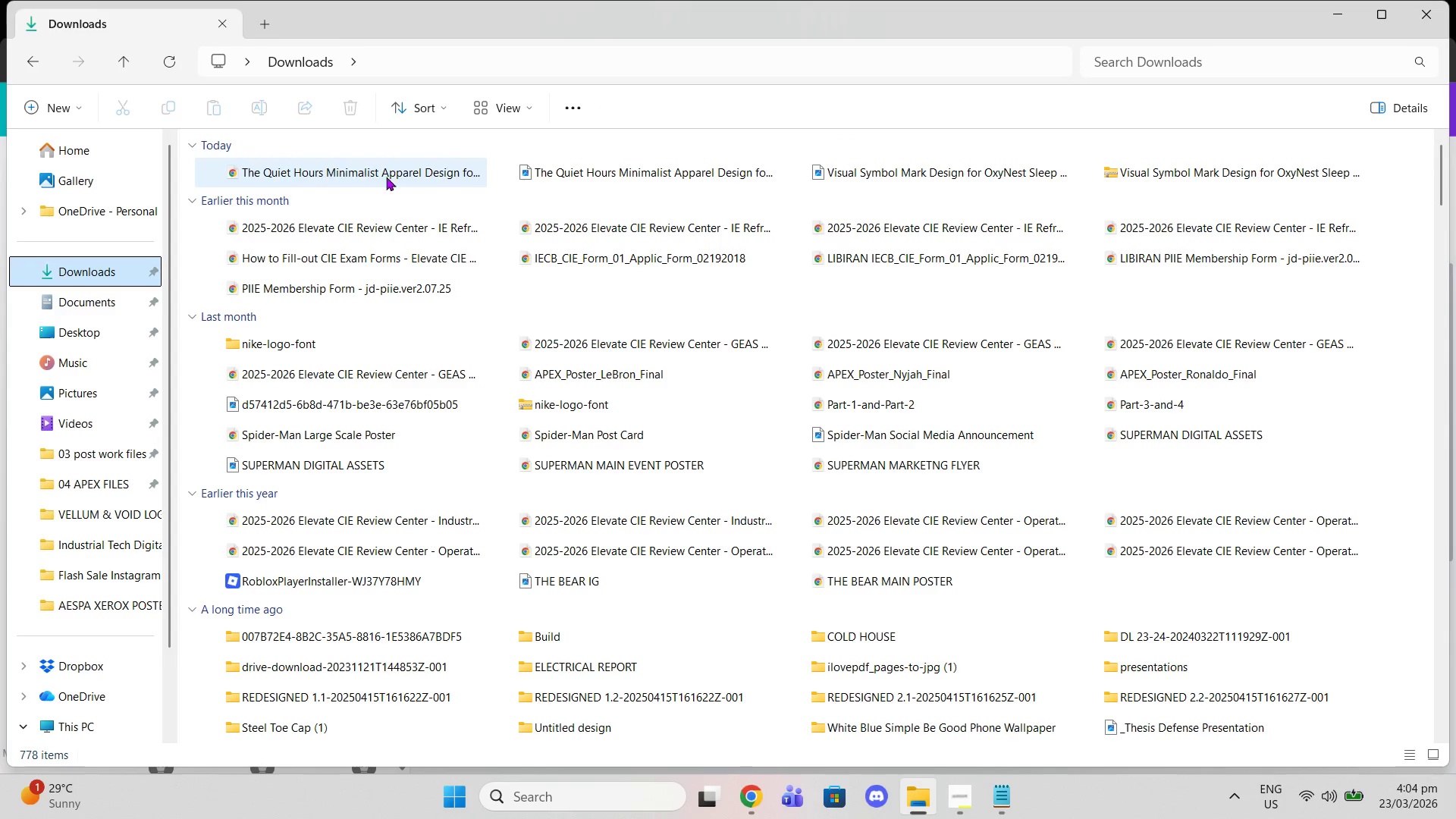 
left_click([555, 174])
 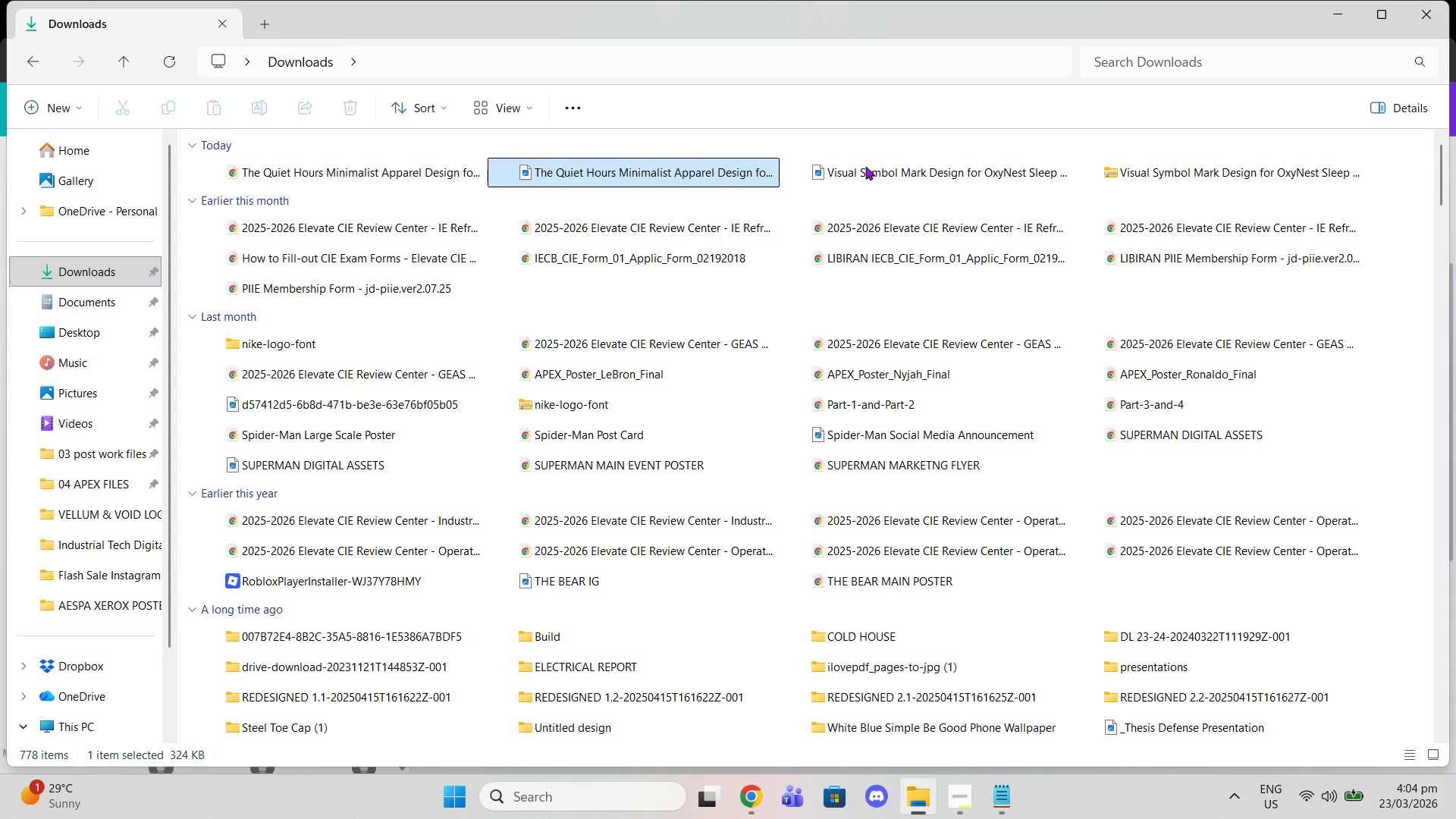 
left_click([865, 166])
 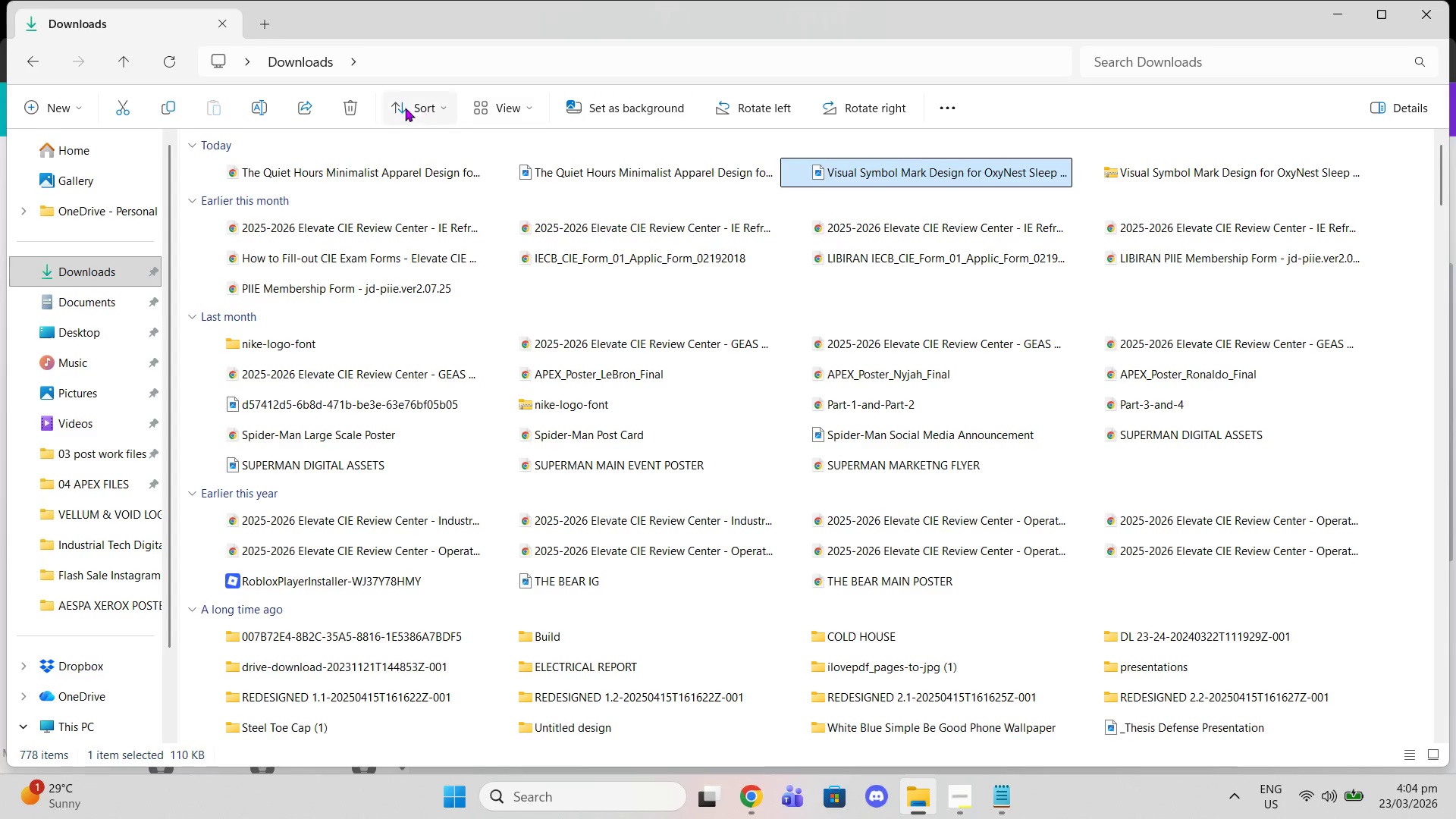 
left_click([347, 107])
 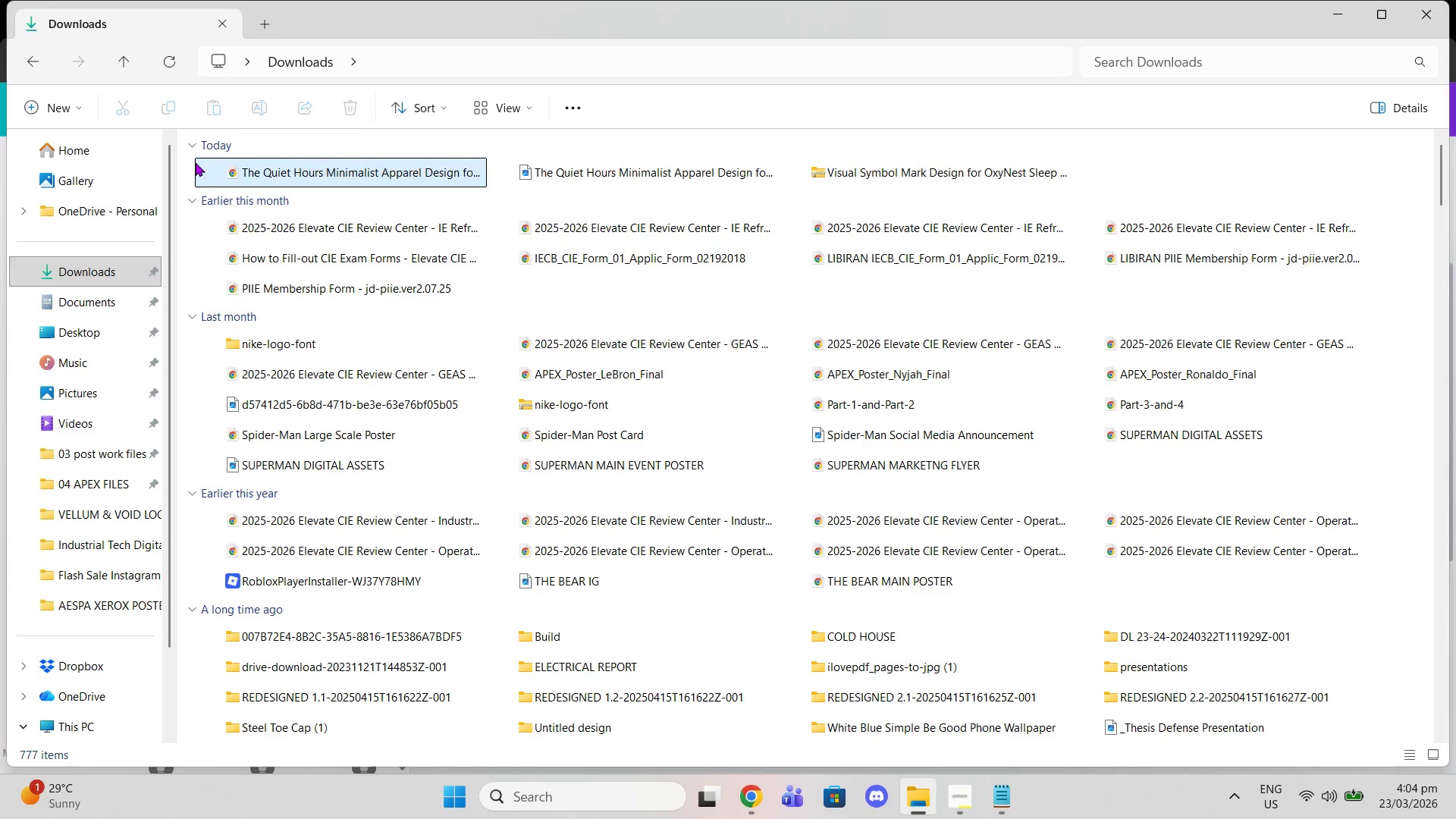 
left_click([195, 162])
 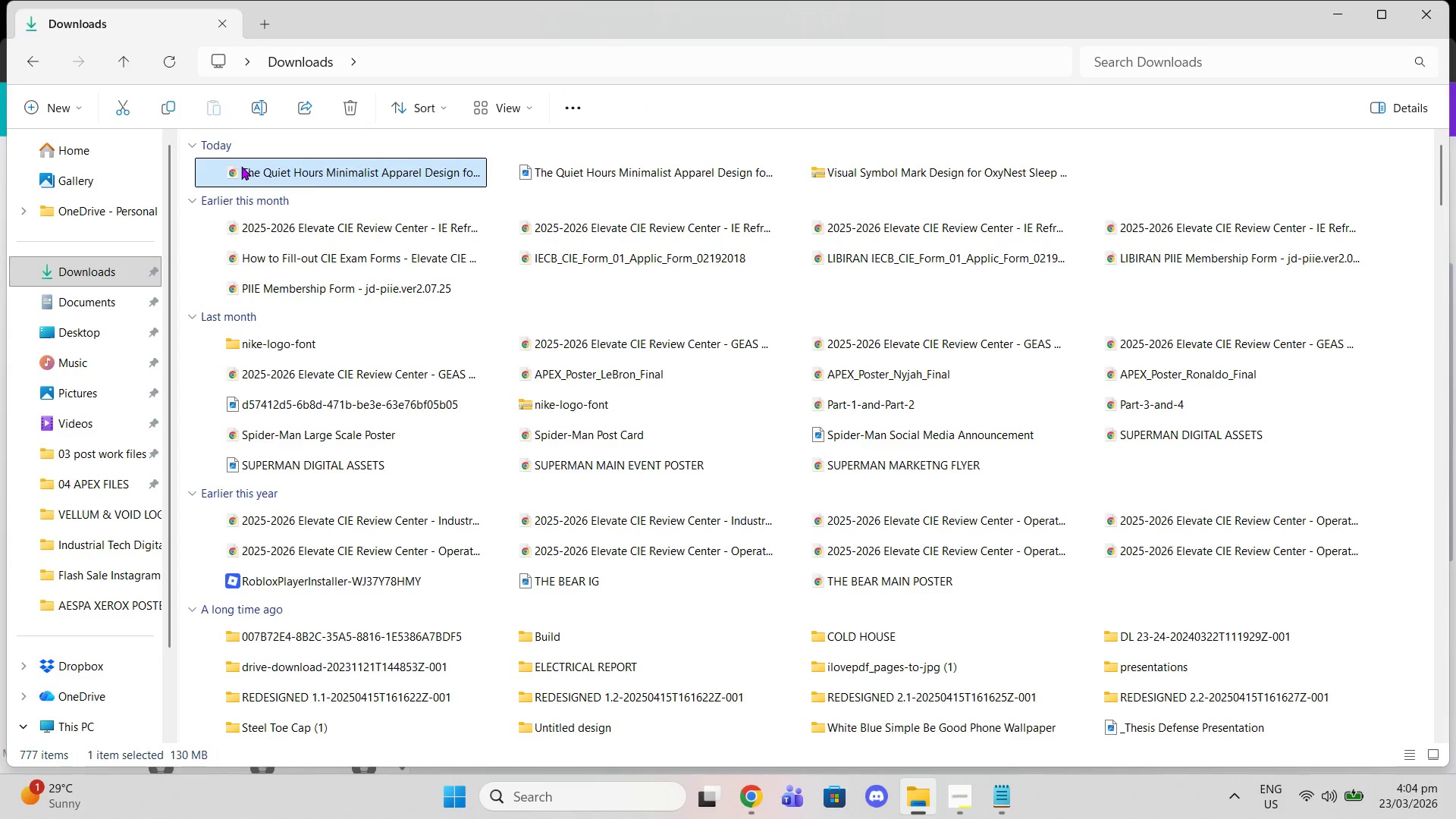 
left_click_drag(start_coordinate=[241, 166], to_coordinate=[97, 453])
 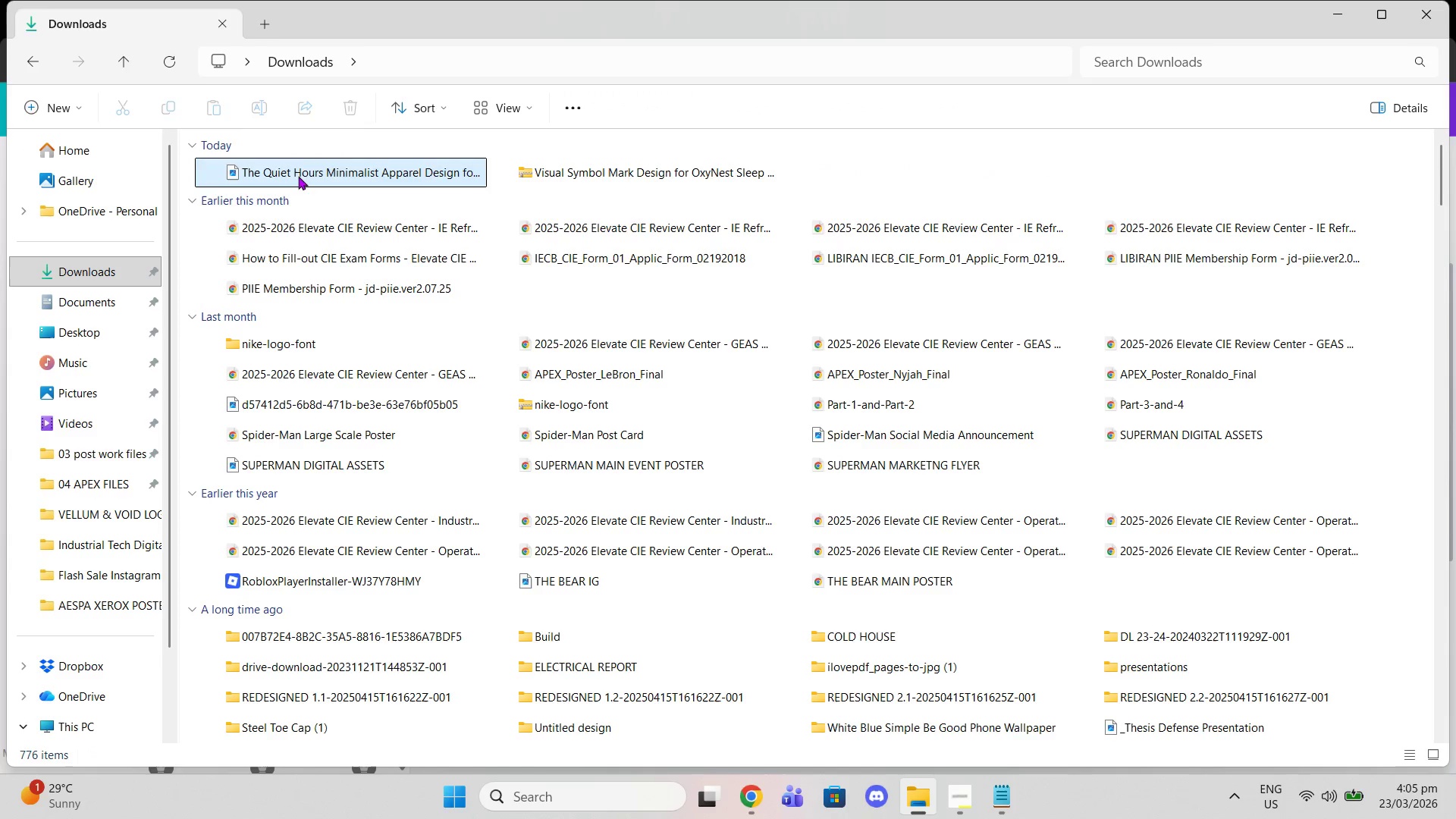 
left_click_drag(start_coordinate=[297, 174], to_coordinate=[81, 454])
 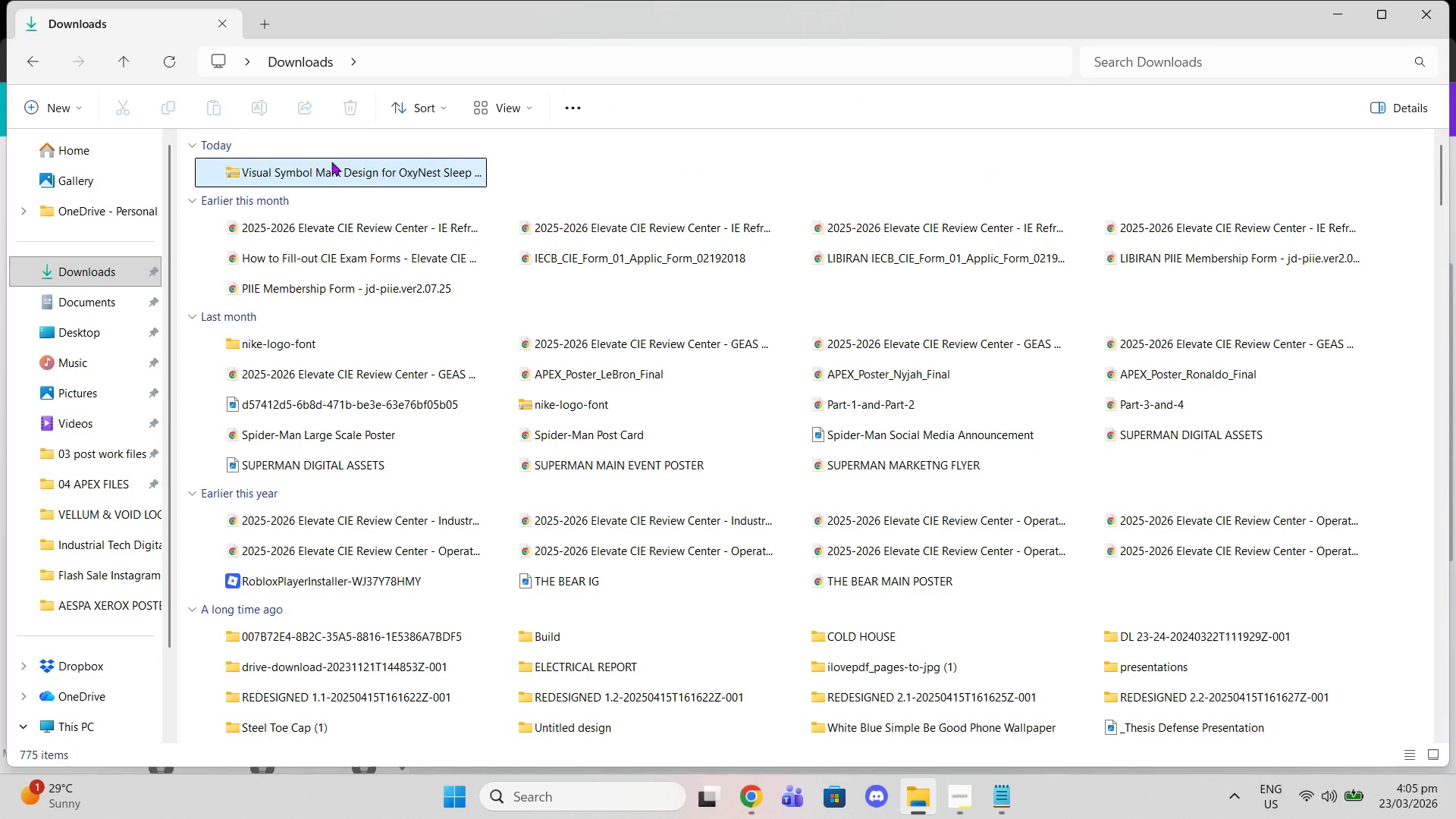 
left_click([328, 182])
 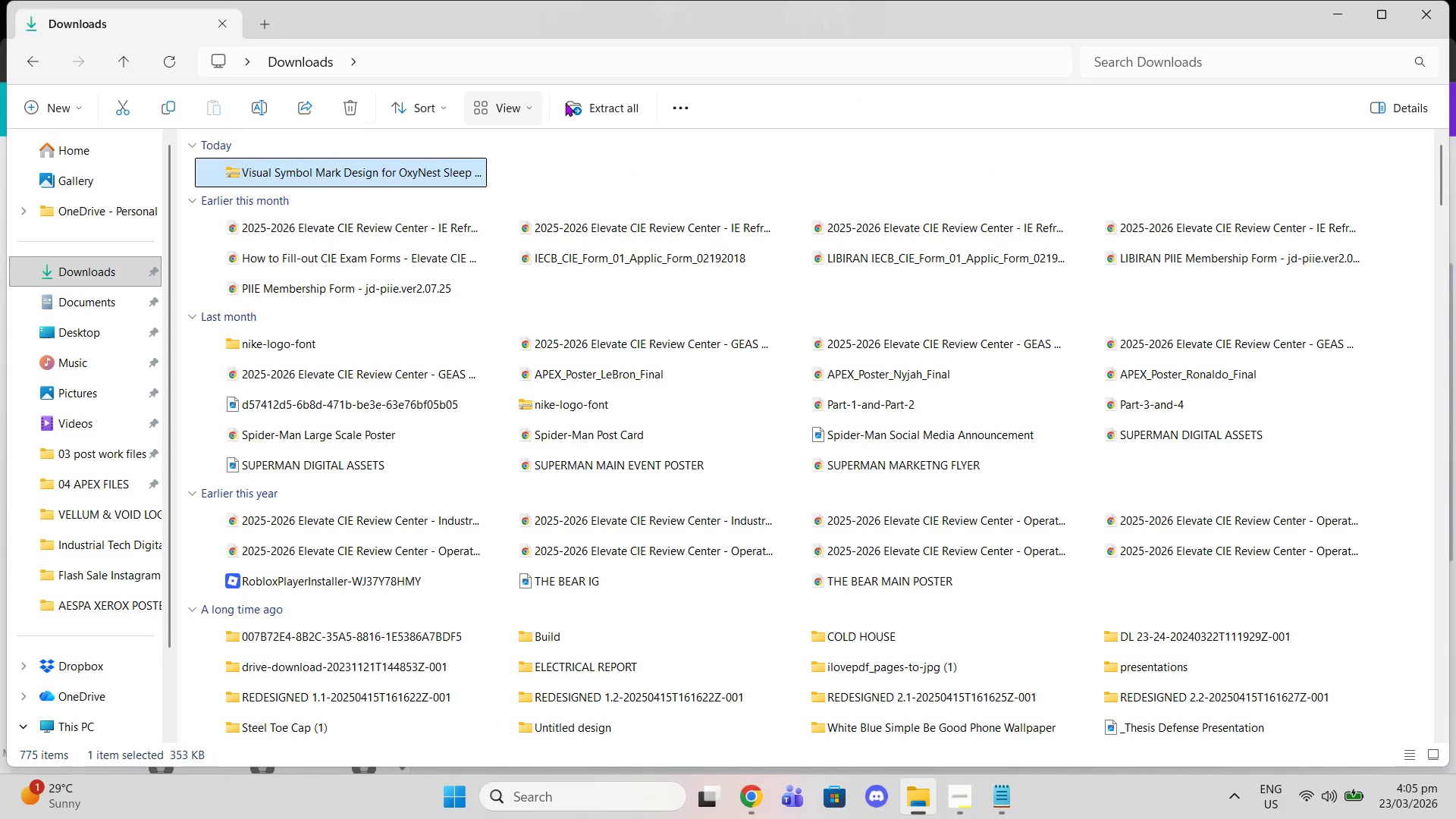 
left_click([570, 102])
 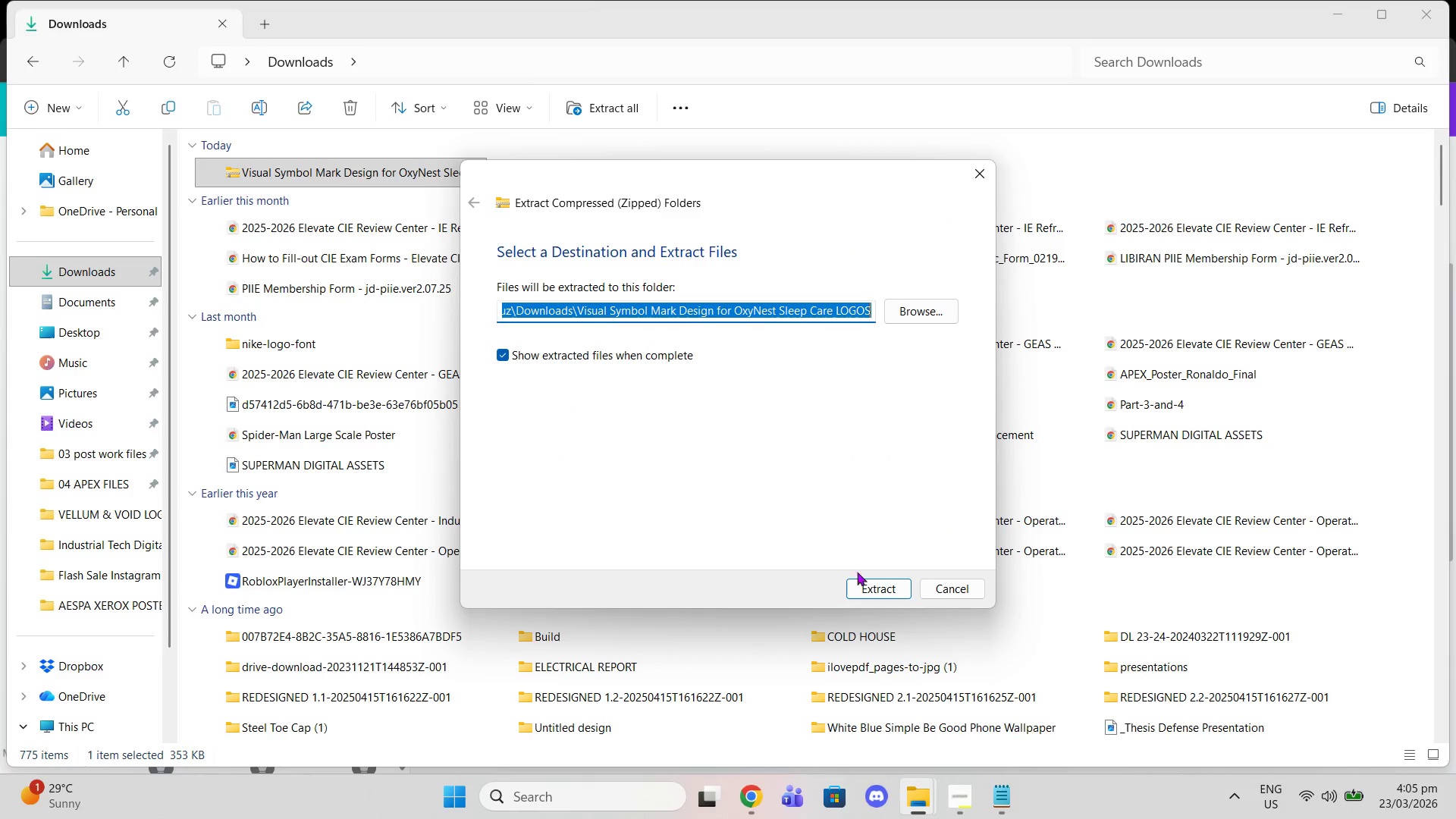 
left_click([870, 588])
 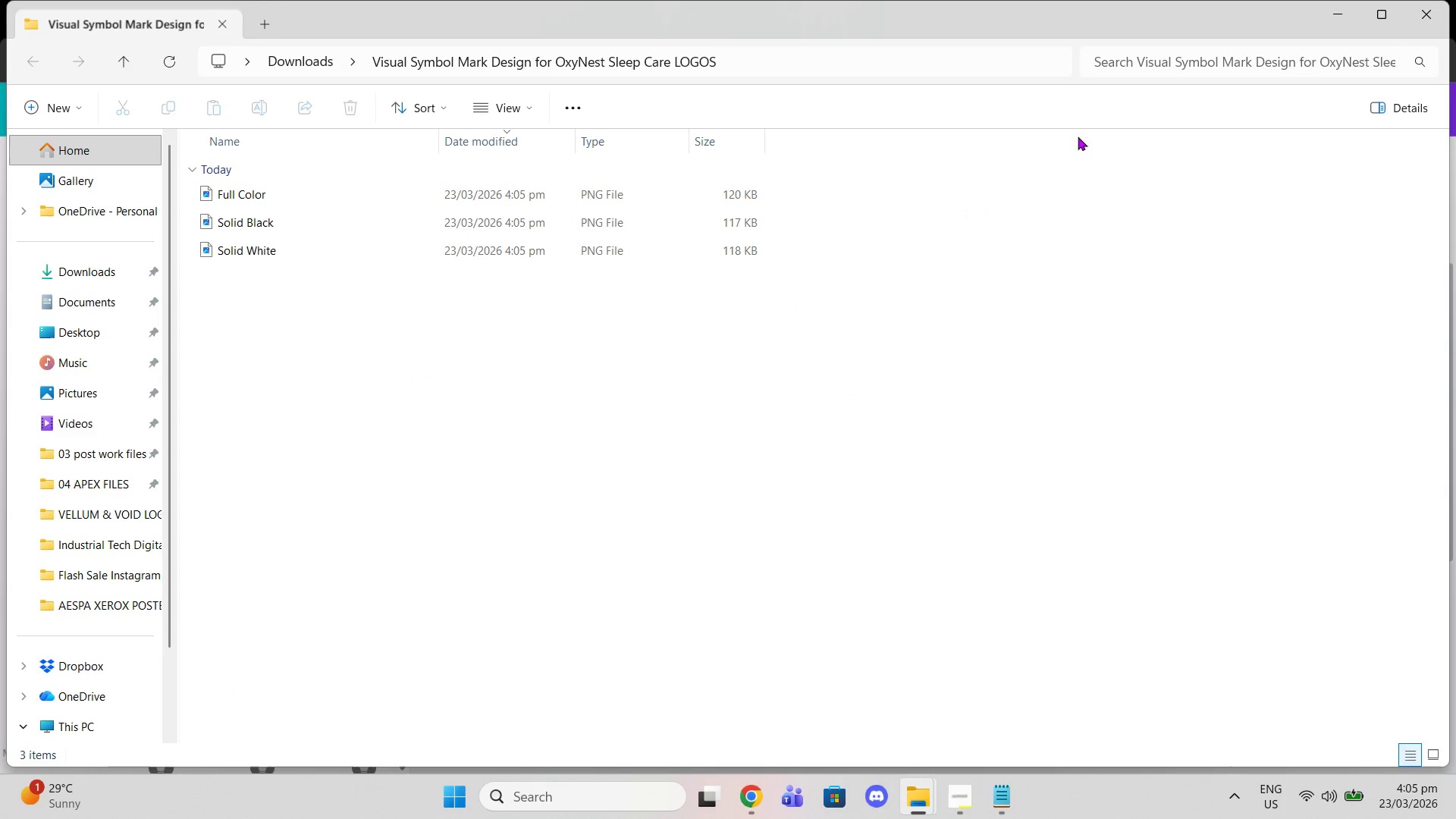 
left_click([1335, 9])
 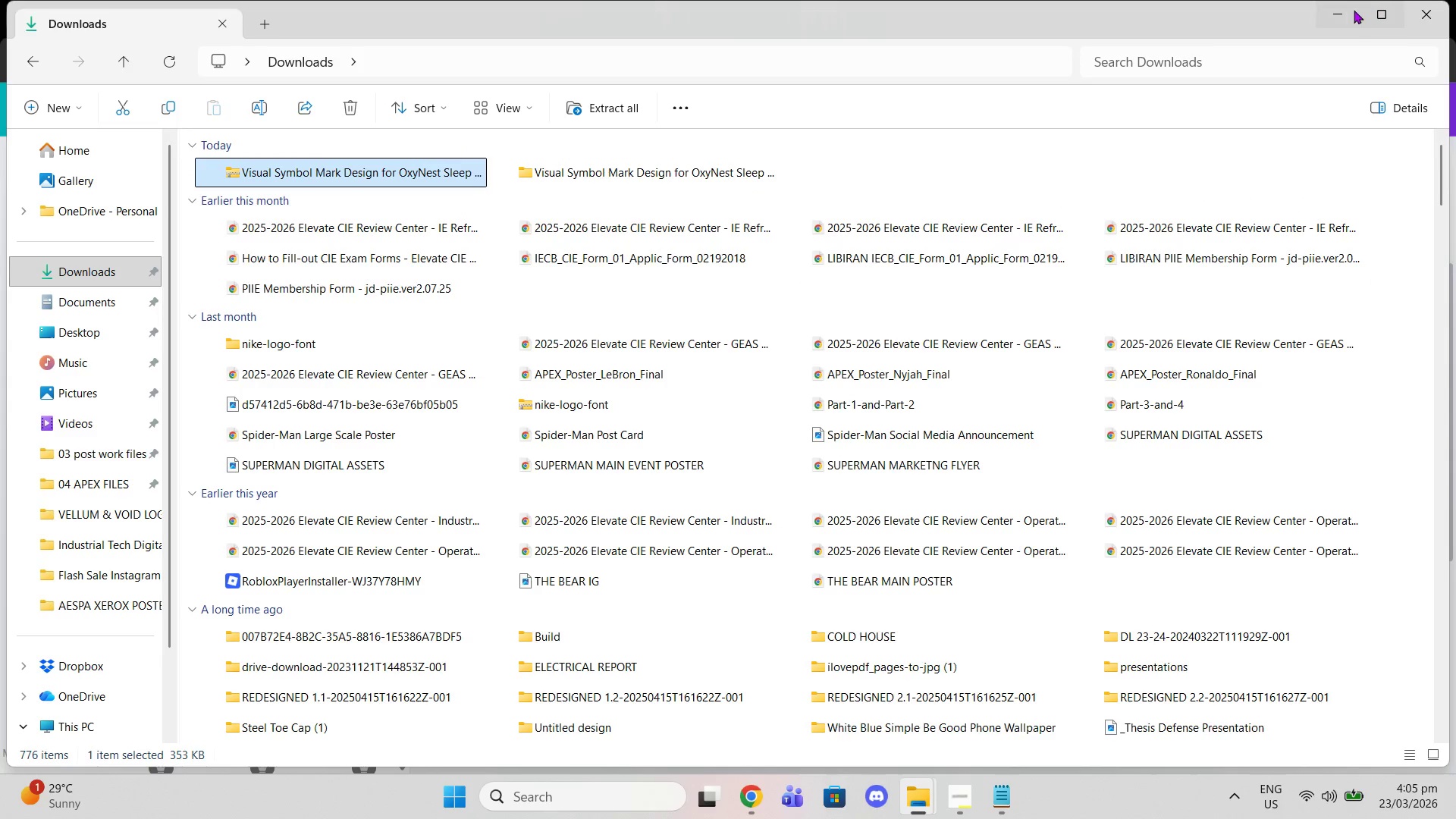 
left_click([1340, 13])
 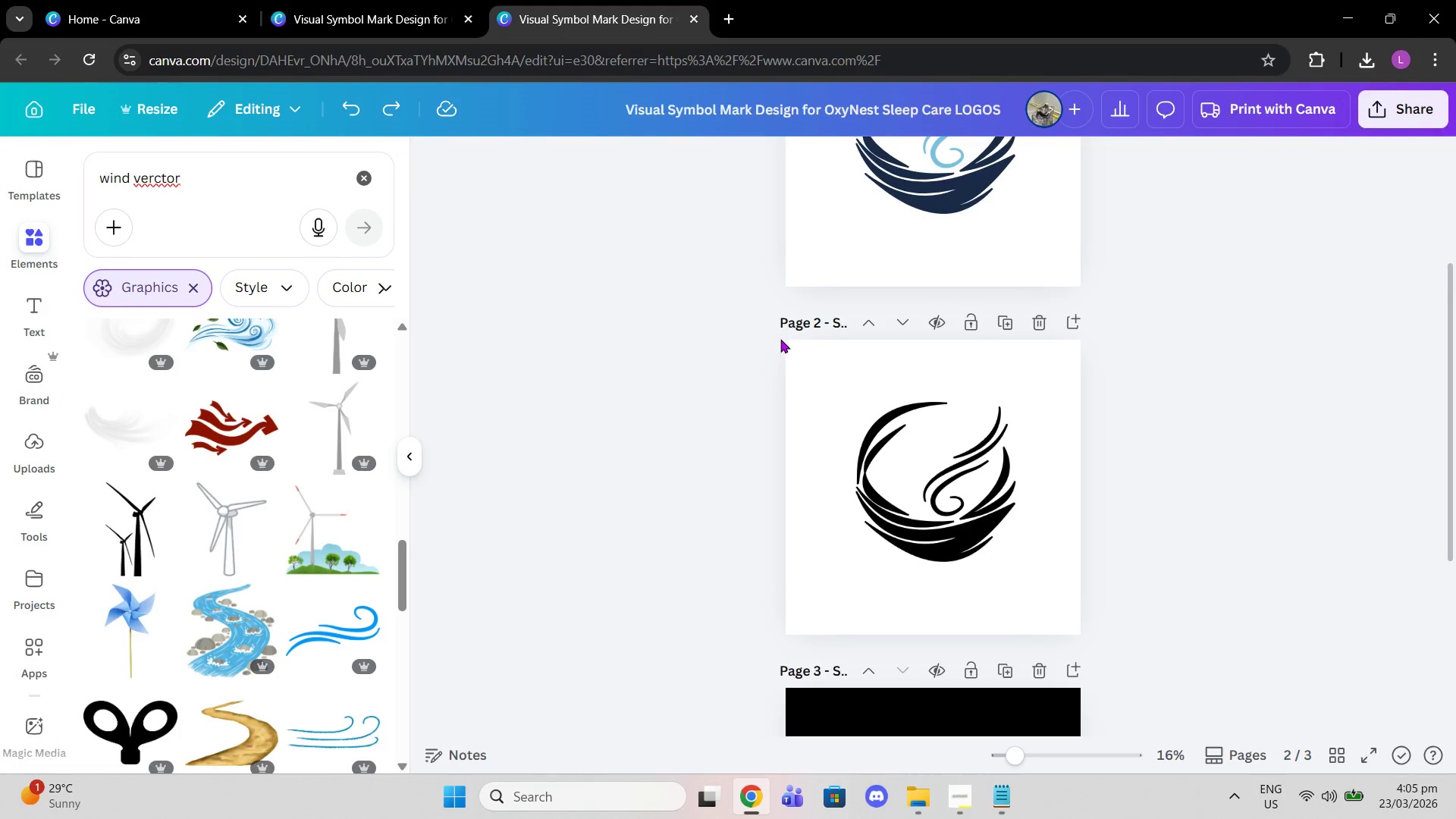 
scroll: coordinate [648, 299], scroll_direction: up, amount: 4.0
 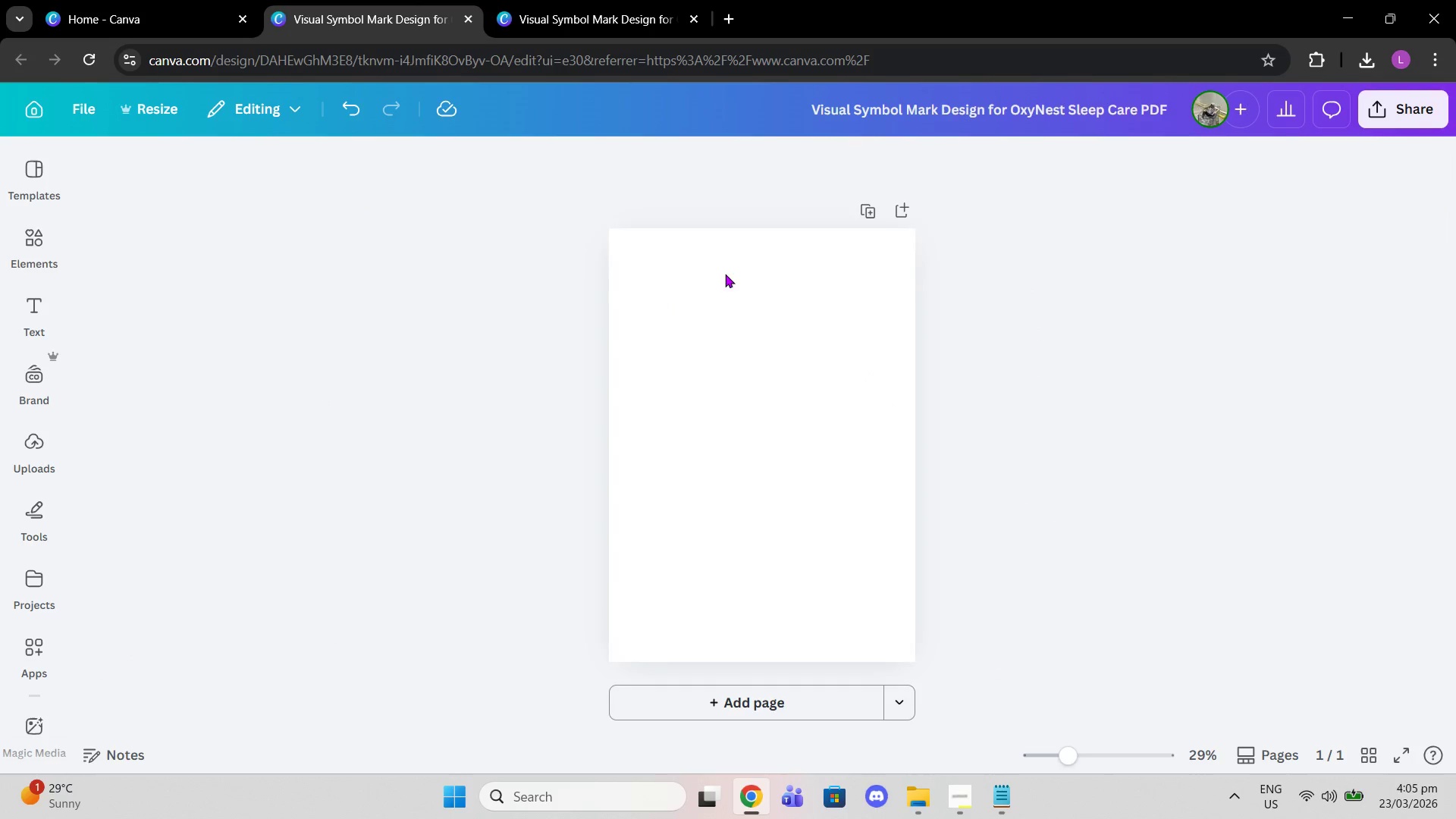 
double_click([789, 367])
 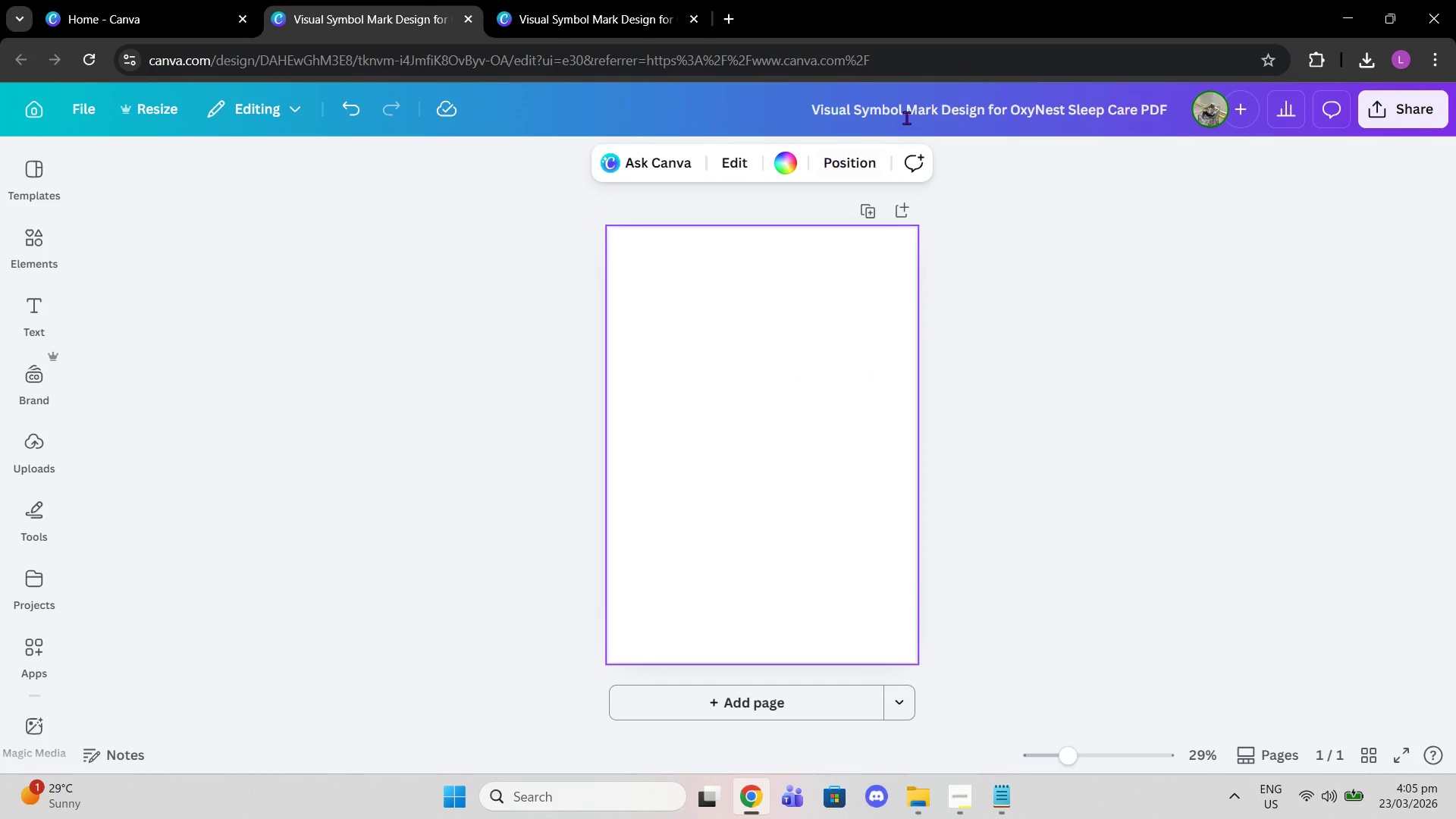 
left_click_drag(start_coordinate=[808, 115], to_coordinate=[1138, 117])
 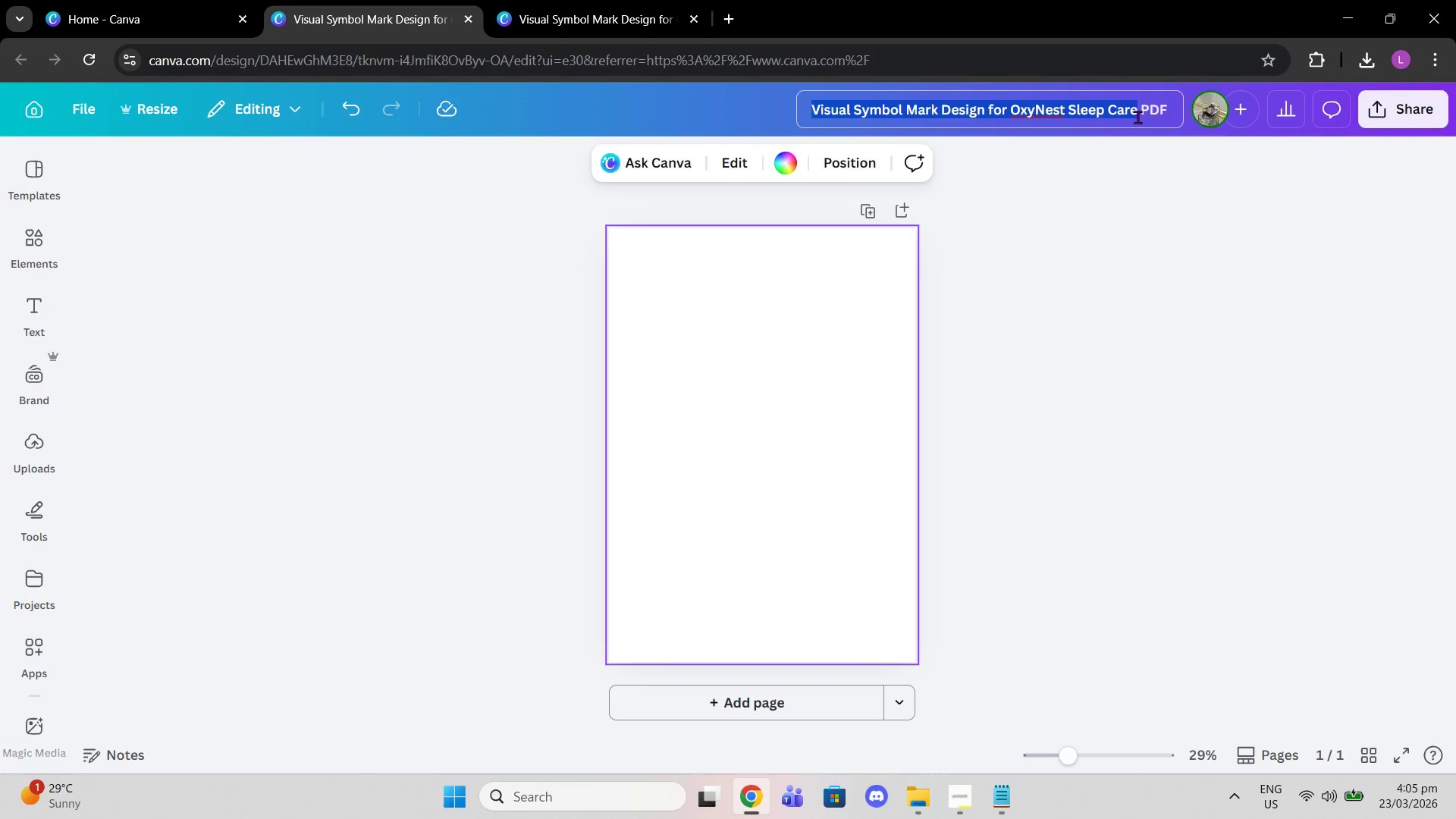 
key(Control+V)
 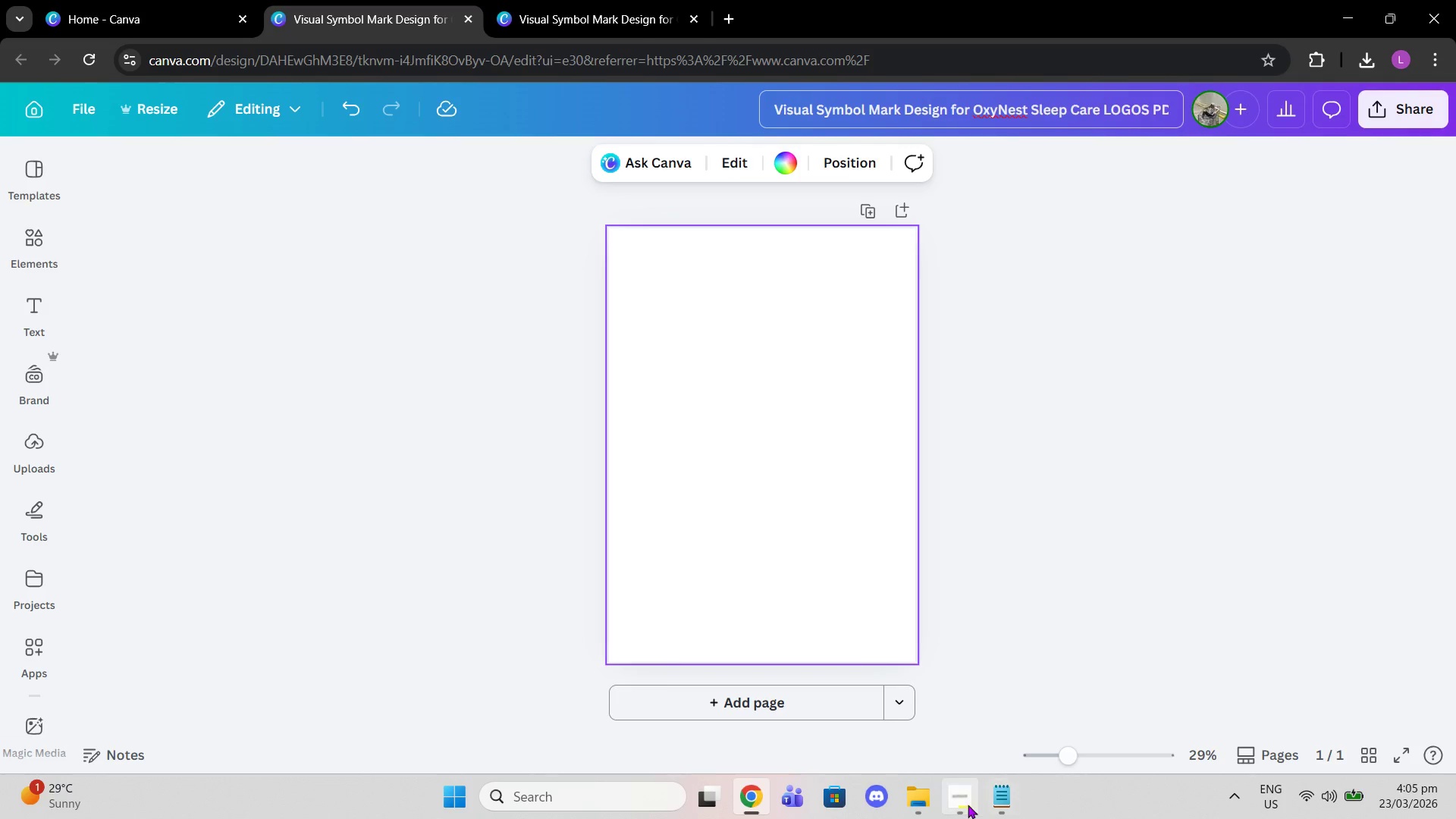 
left_click([968, 805])